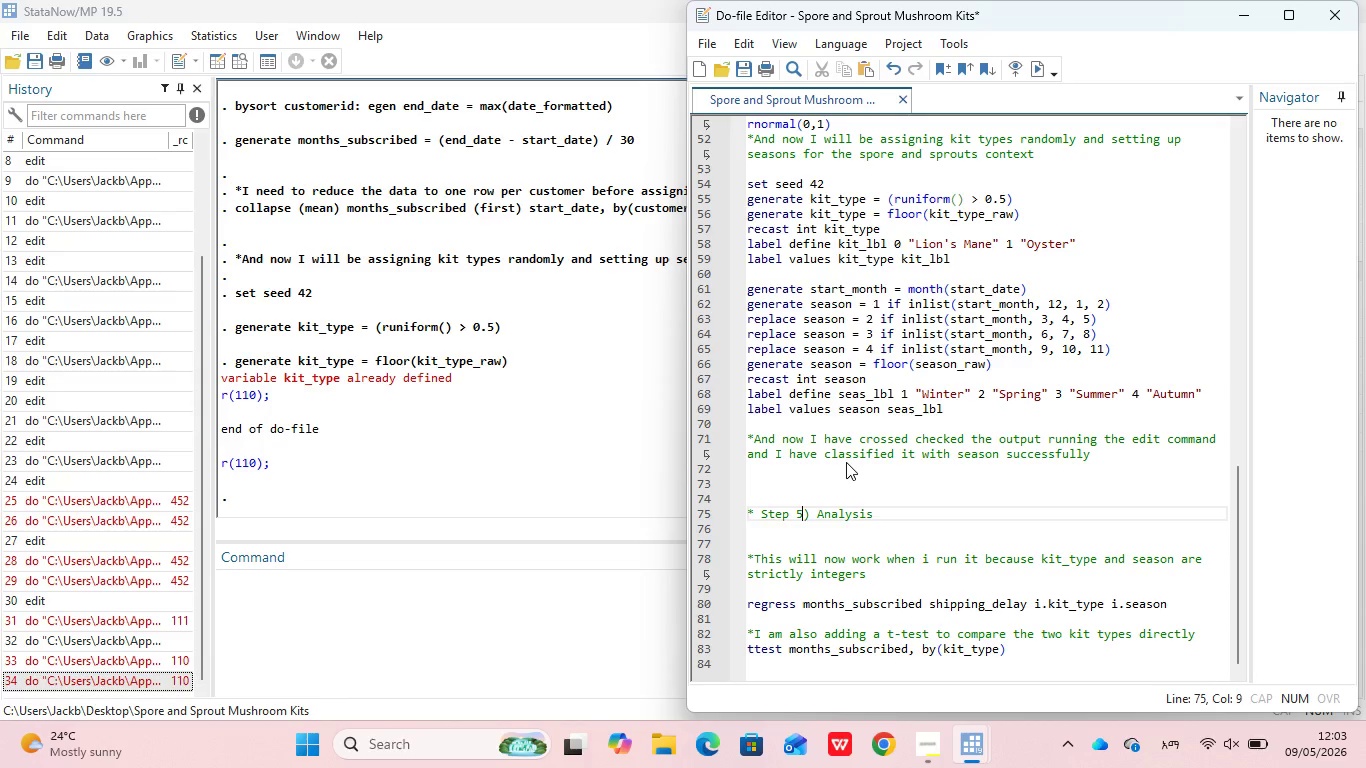 
key(5)
 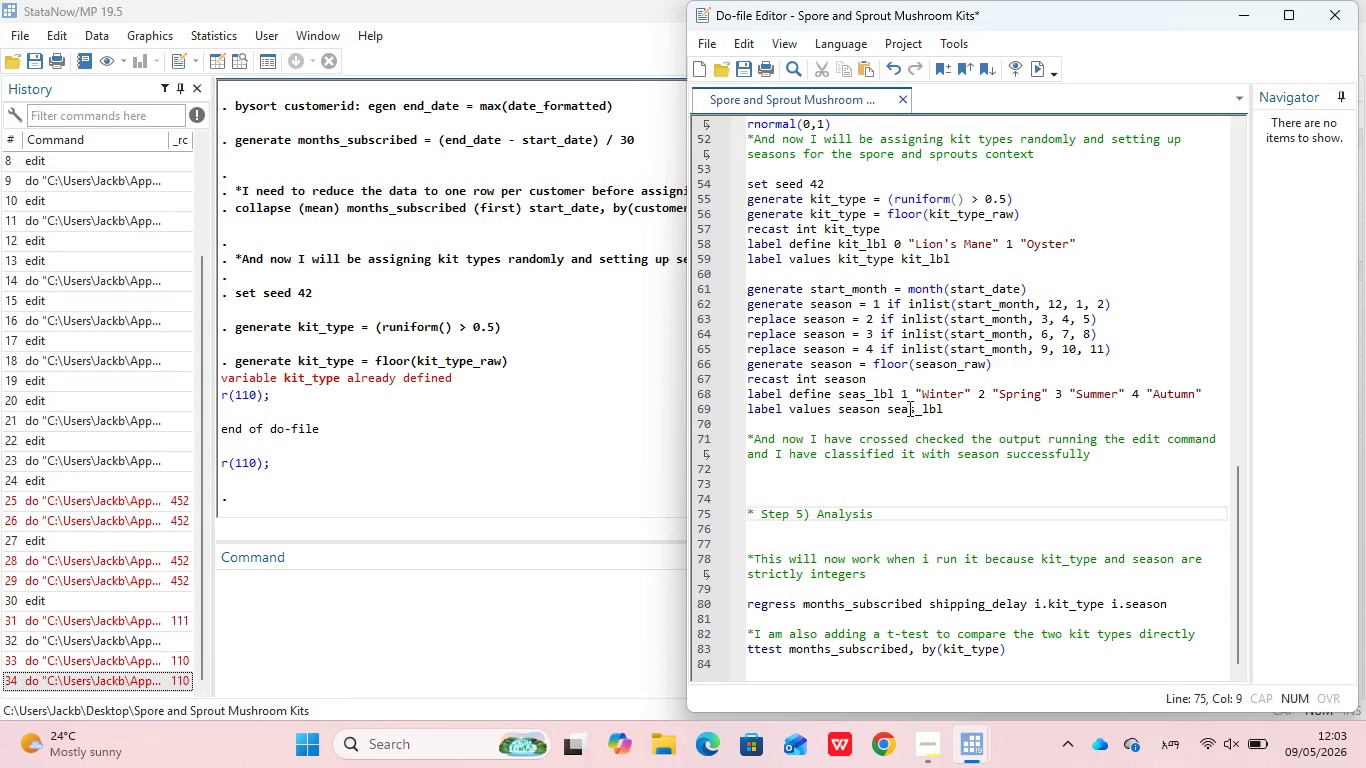 
scroll: coordinate [914, 401], scroll_direction: up, amount: 3.0
 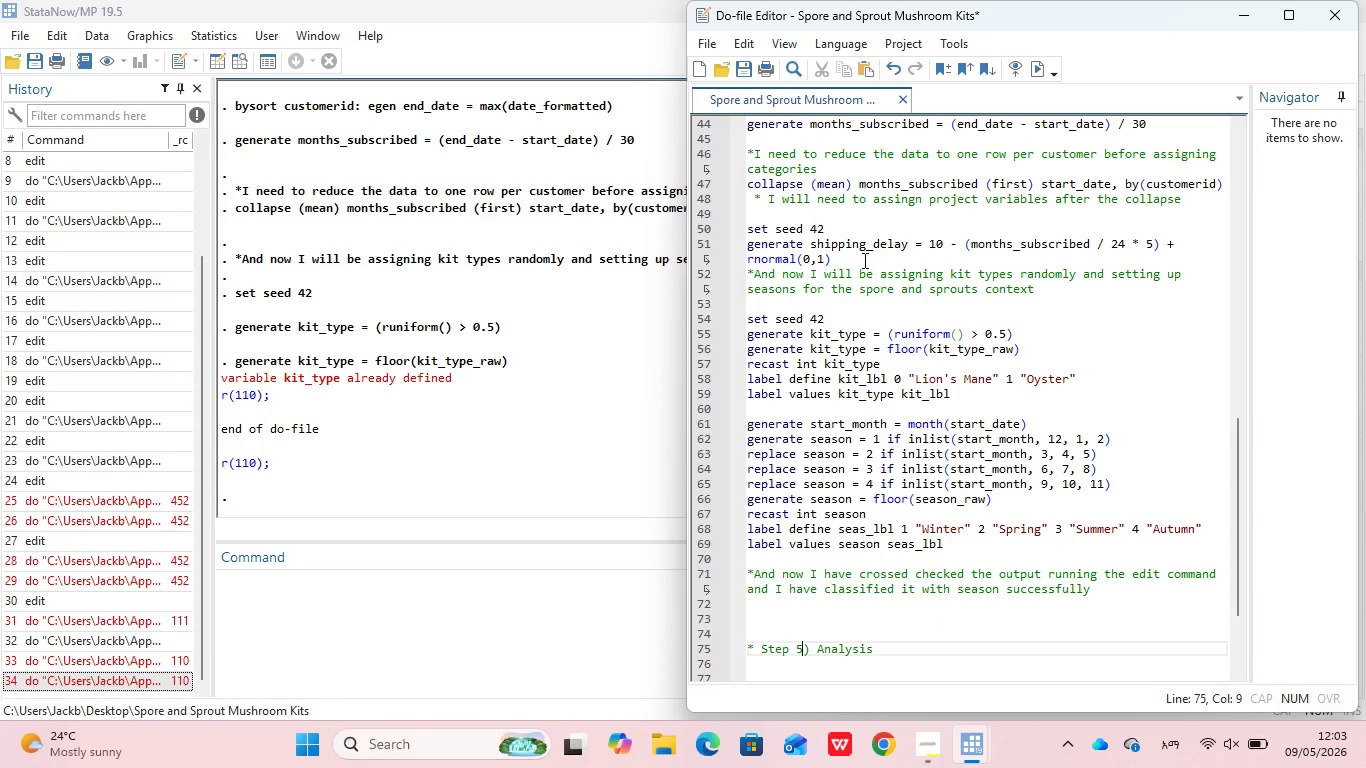 
left_click([861, 259])
 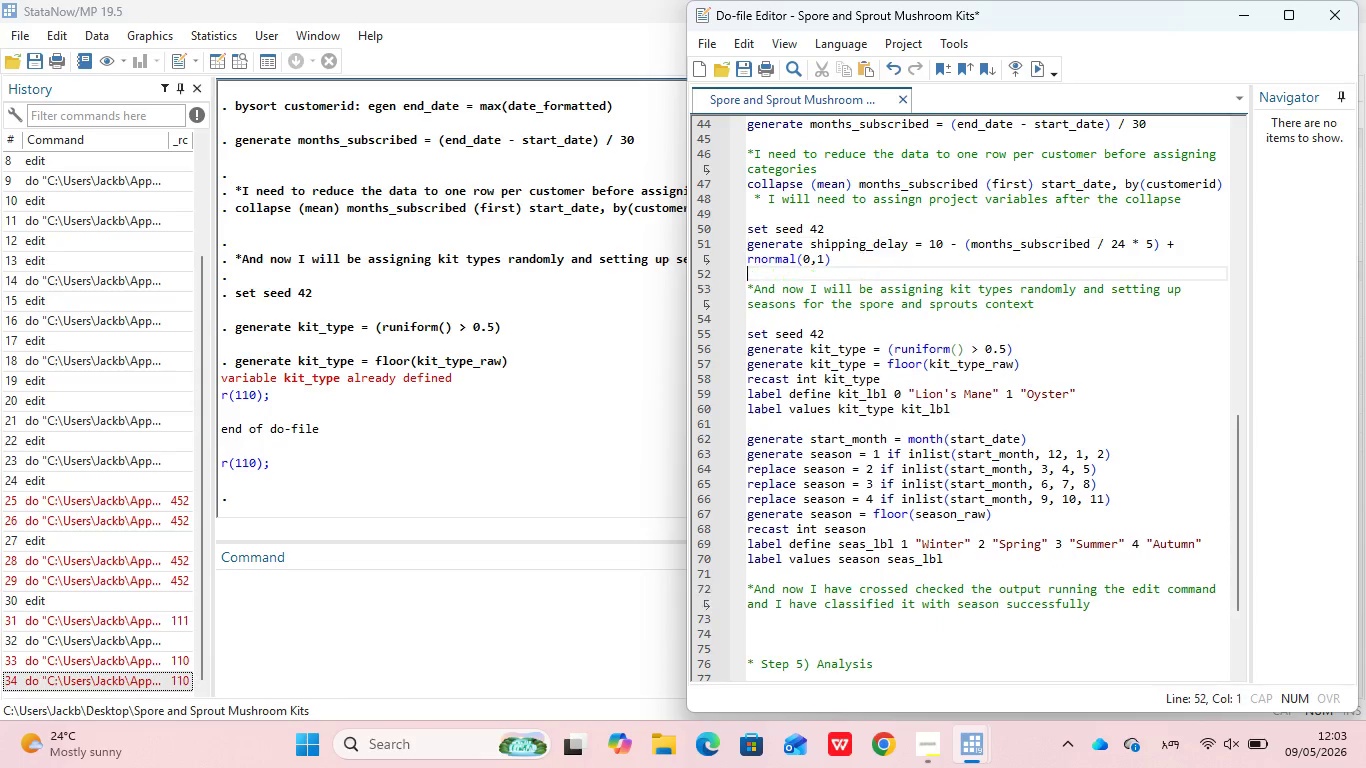 
key(Enter)
 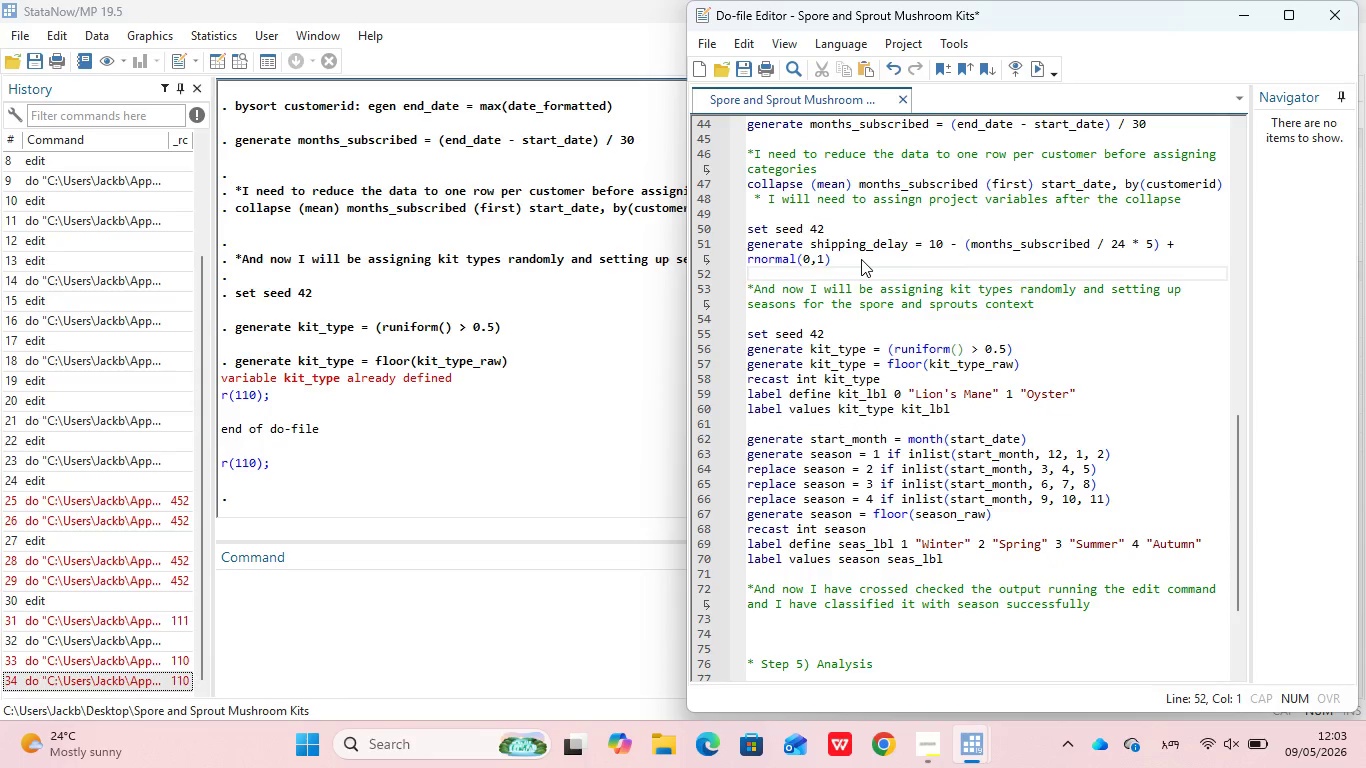 
key(Control+V)
 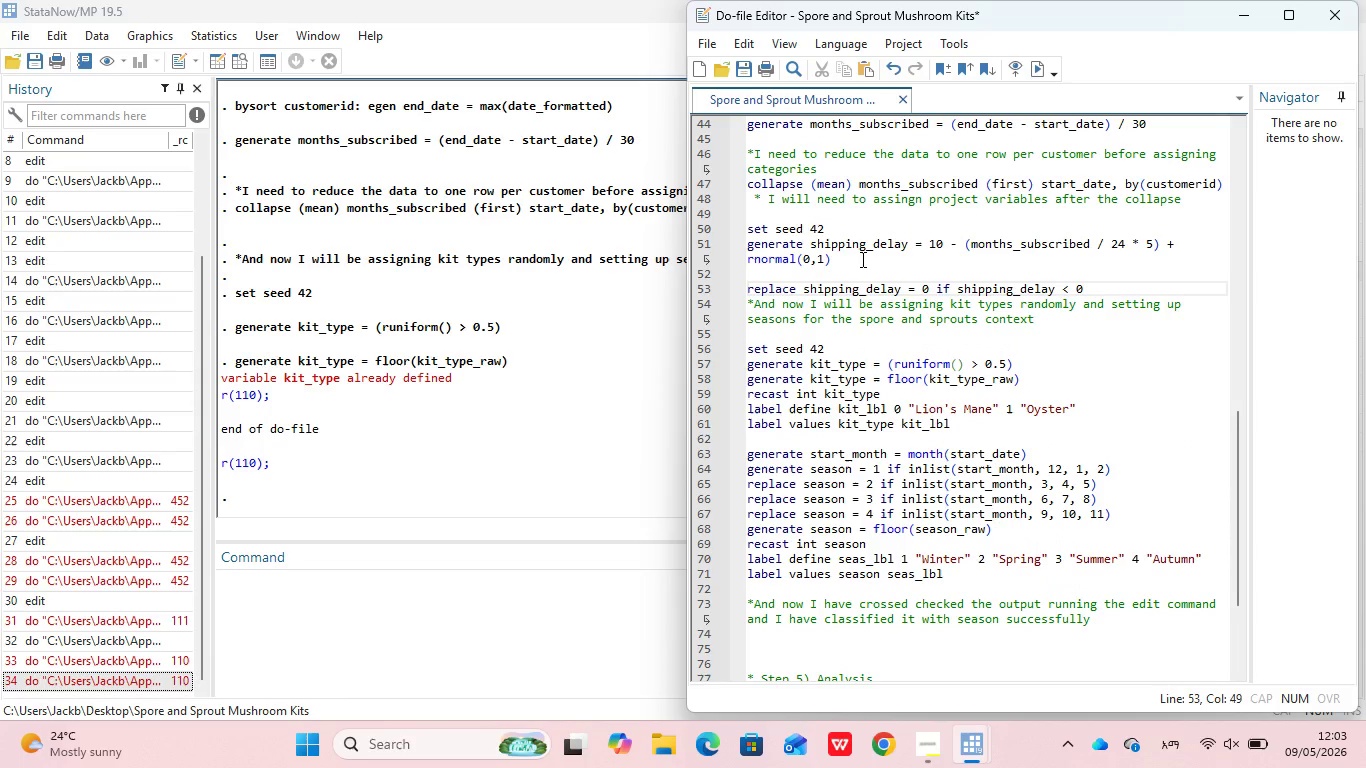 
key(ArrowUp)
 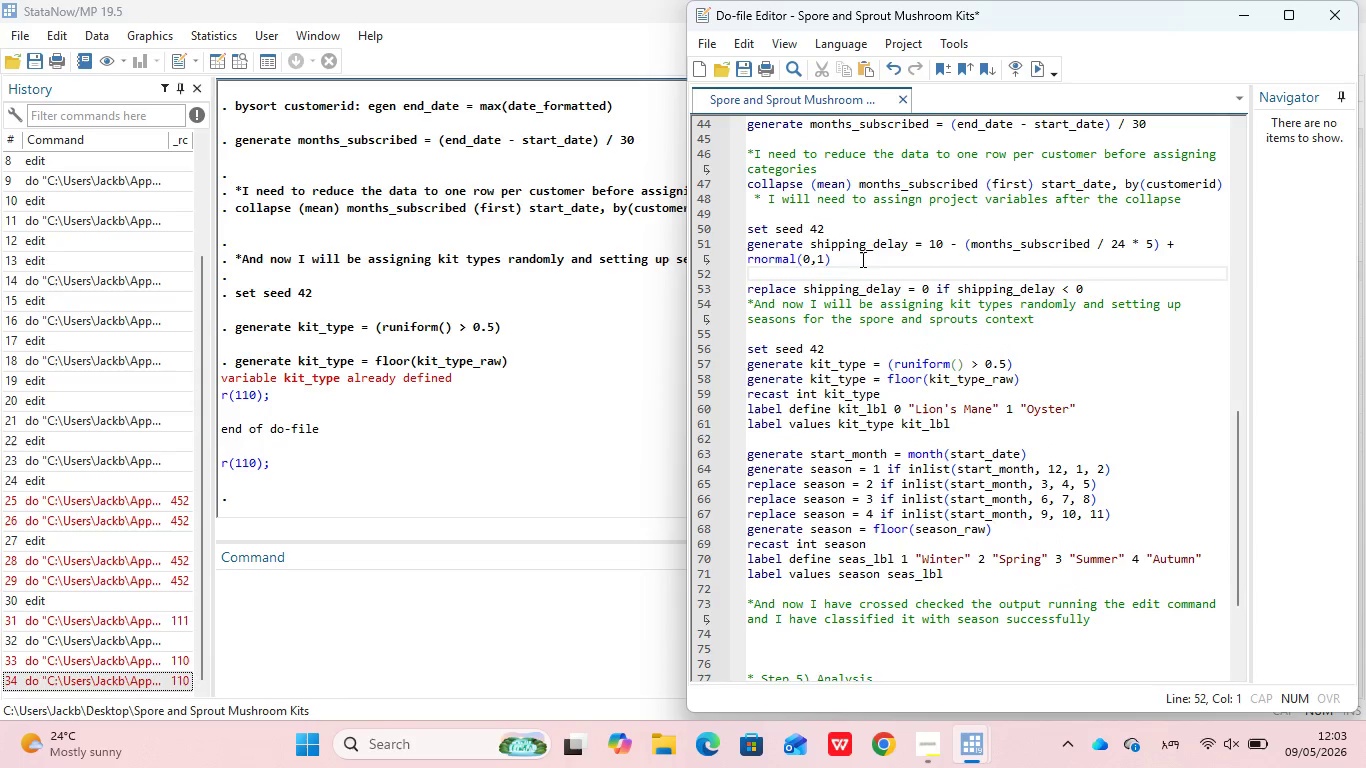 
key(Backspace)
 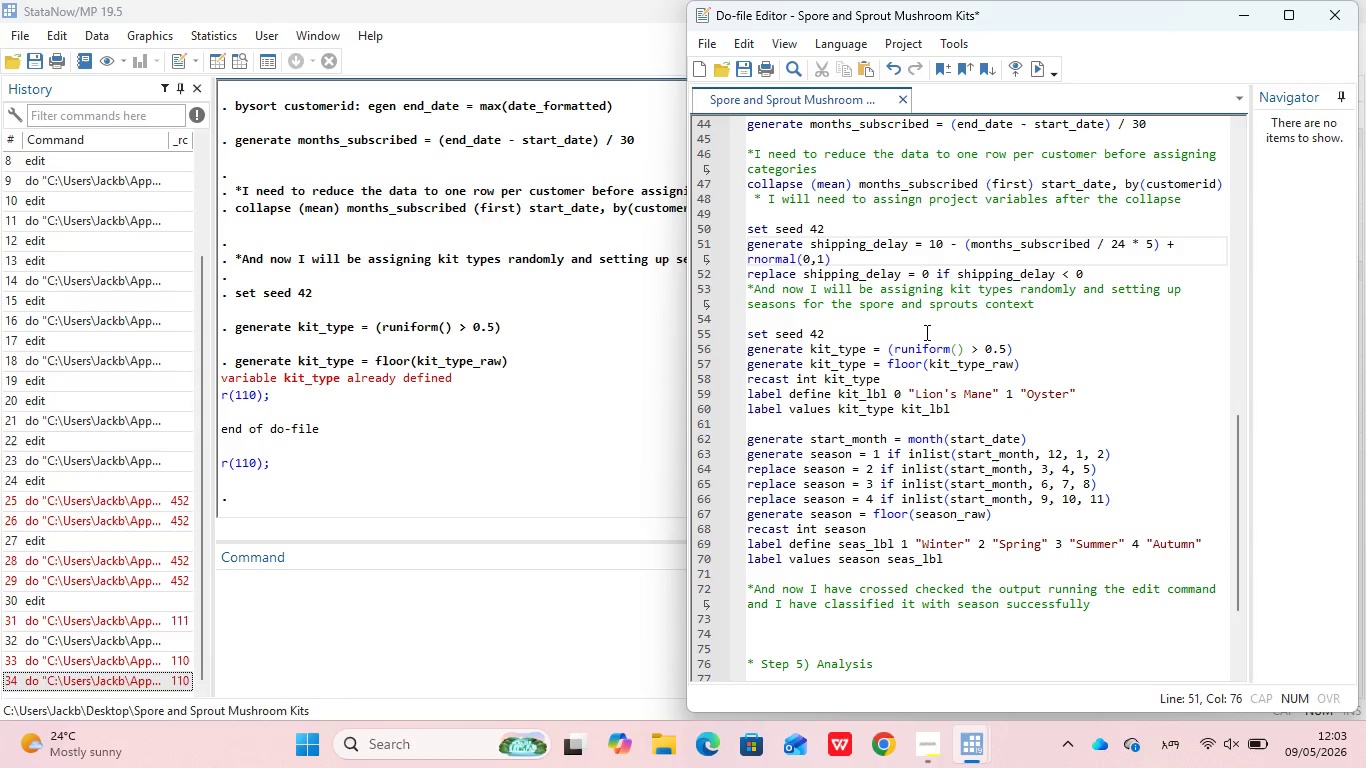 
wait(9.77)
 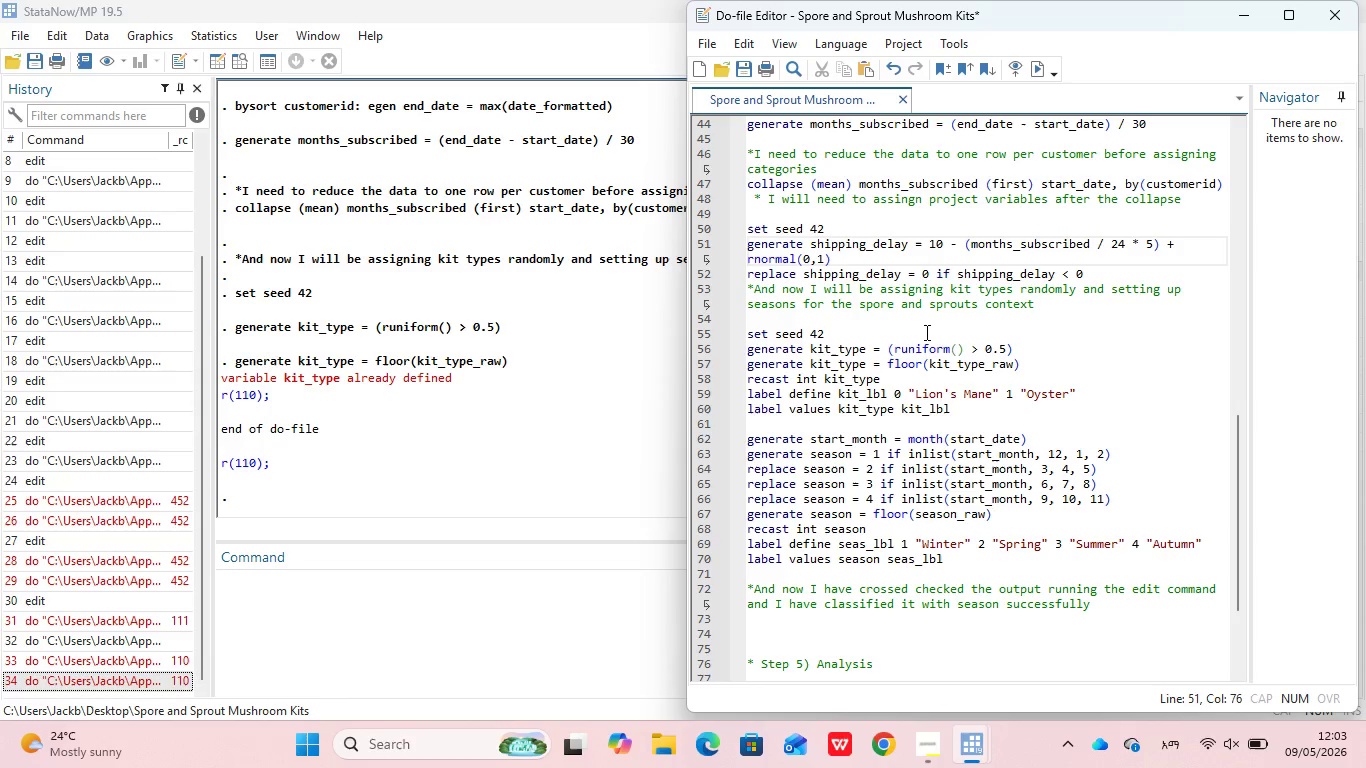 
left_click([836, 339])
 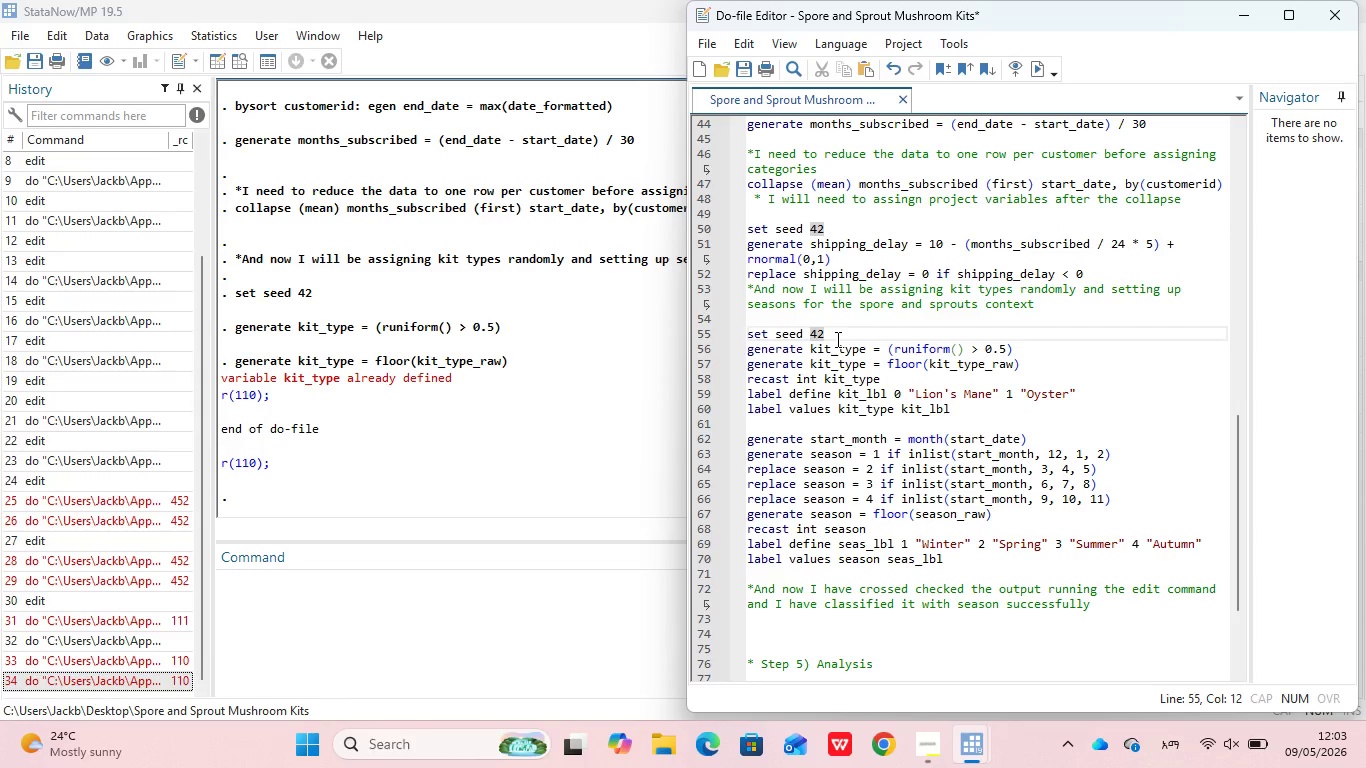 
key(Backspace)
 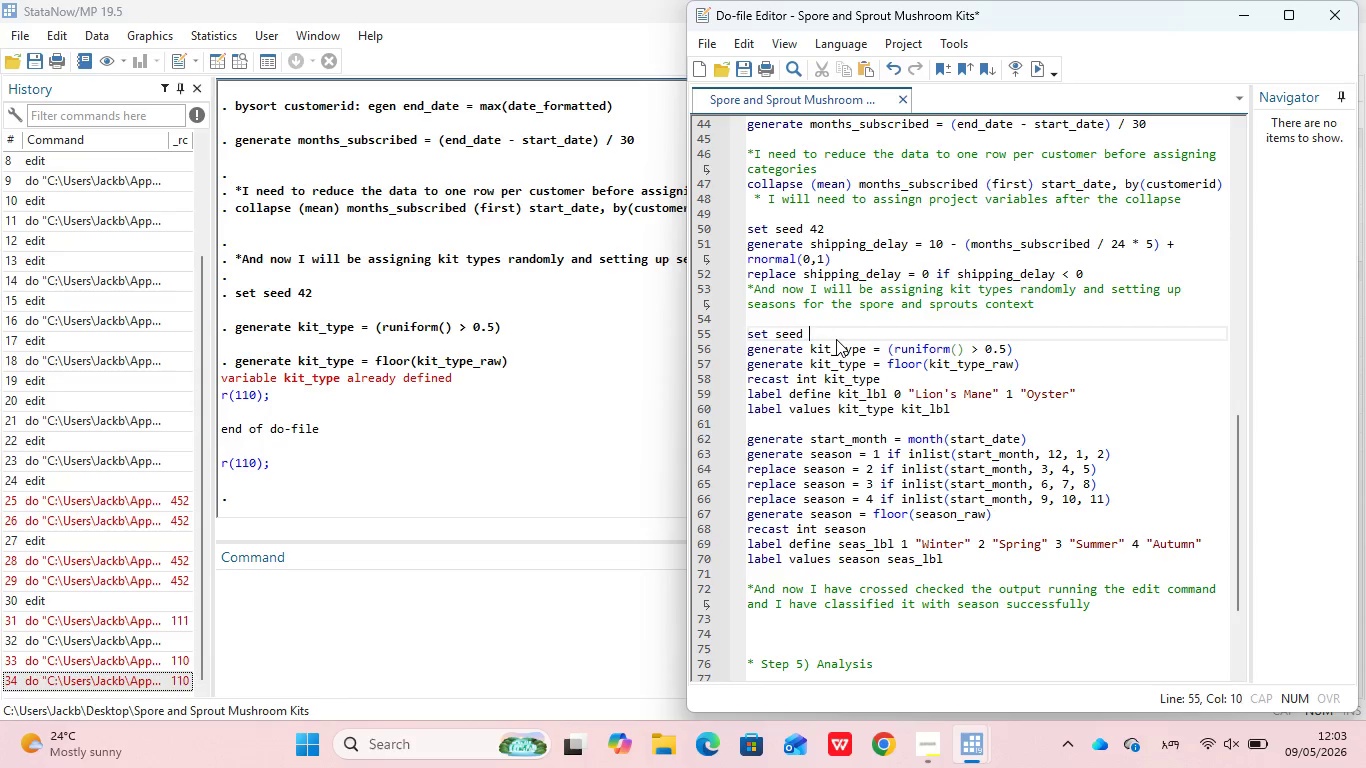 
key(Backspace)
 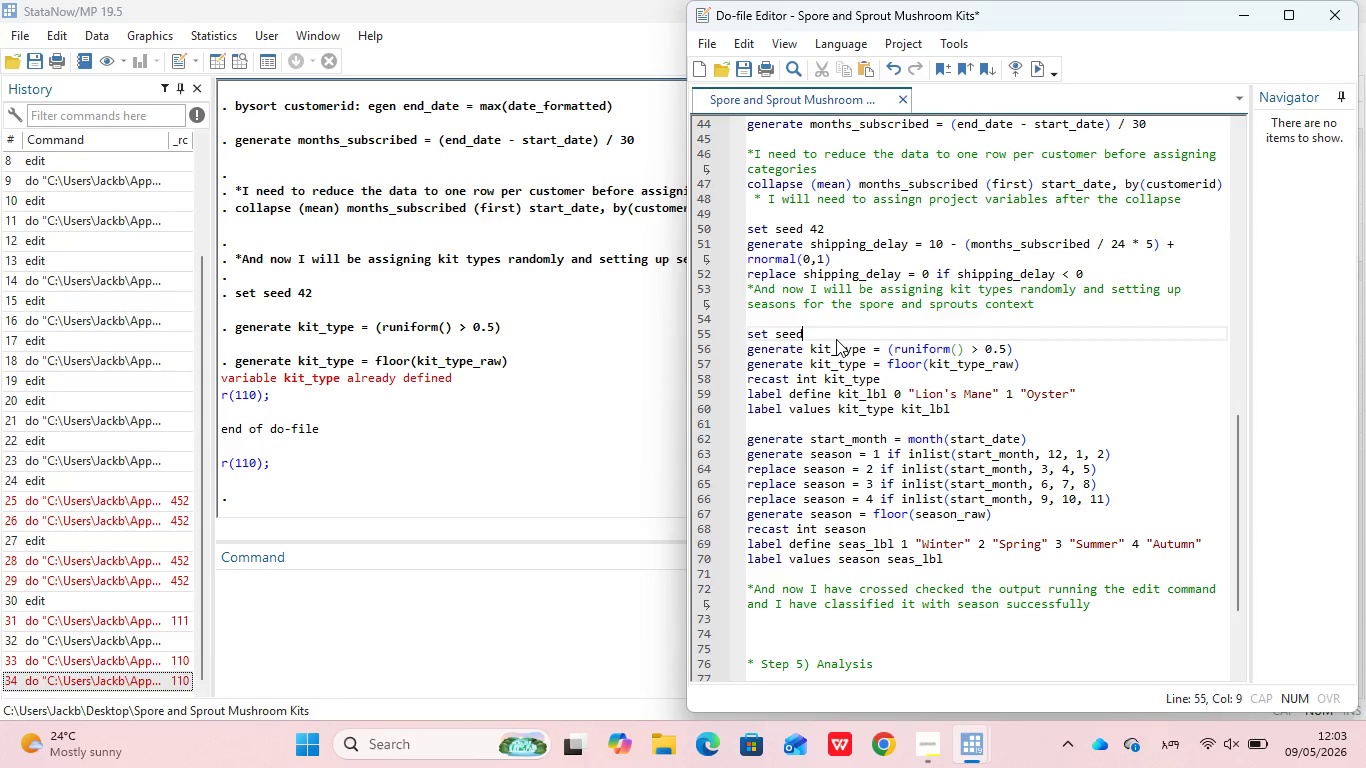 
key(Backspace)
 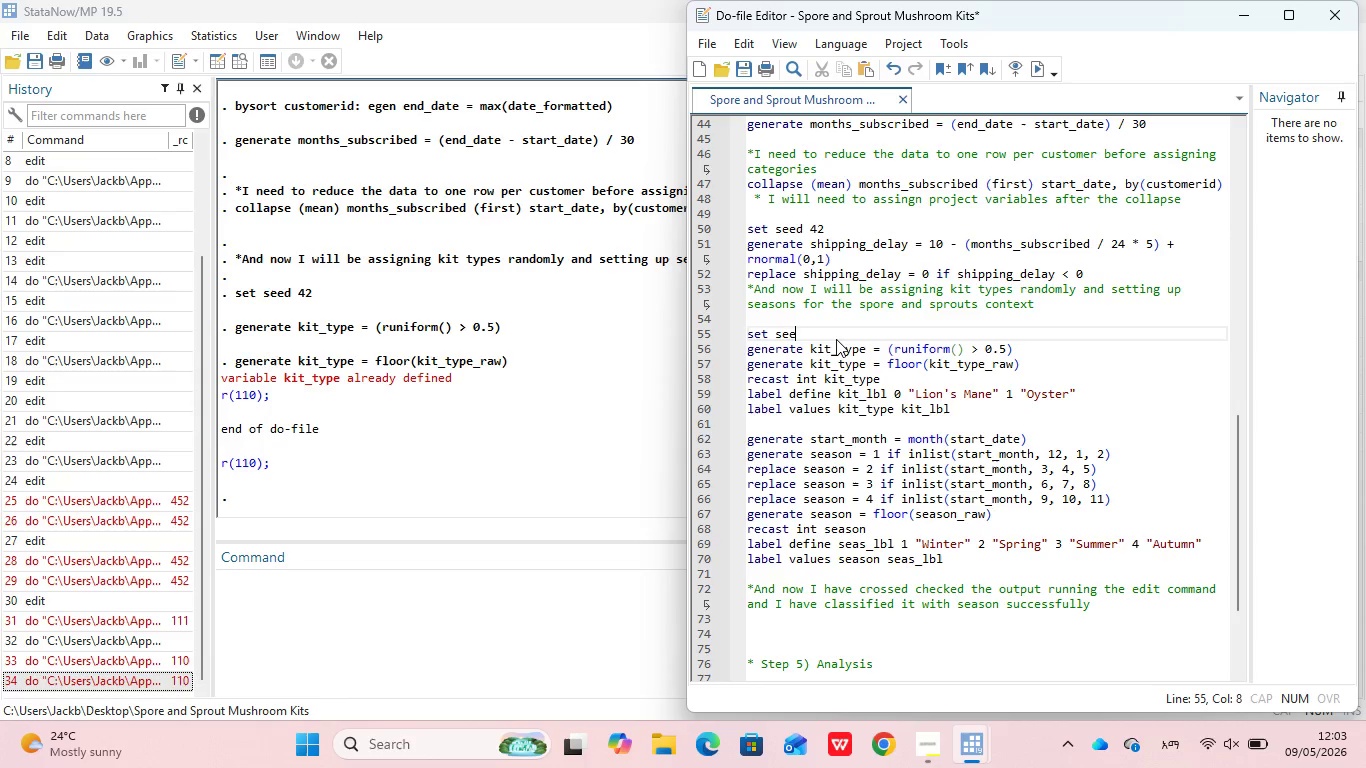 
key(Backspace)
 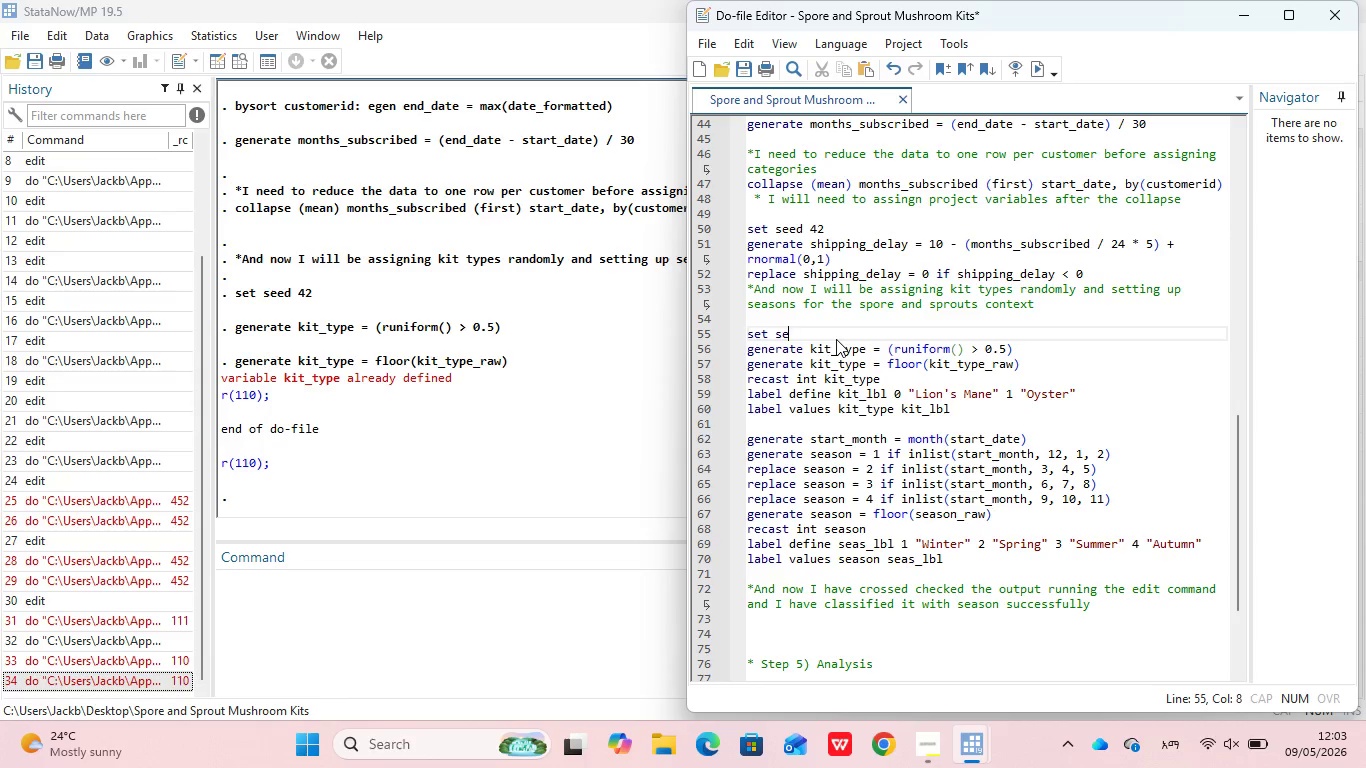 
hold_key(key=Backspace, duration=0.58)
 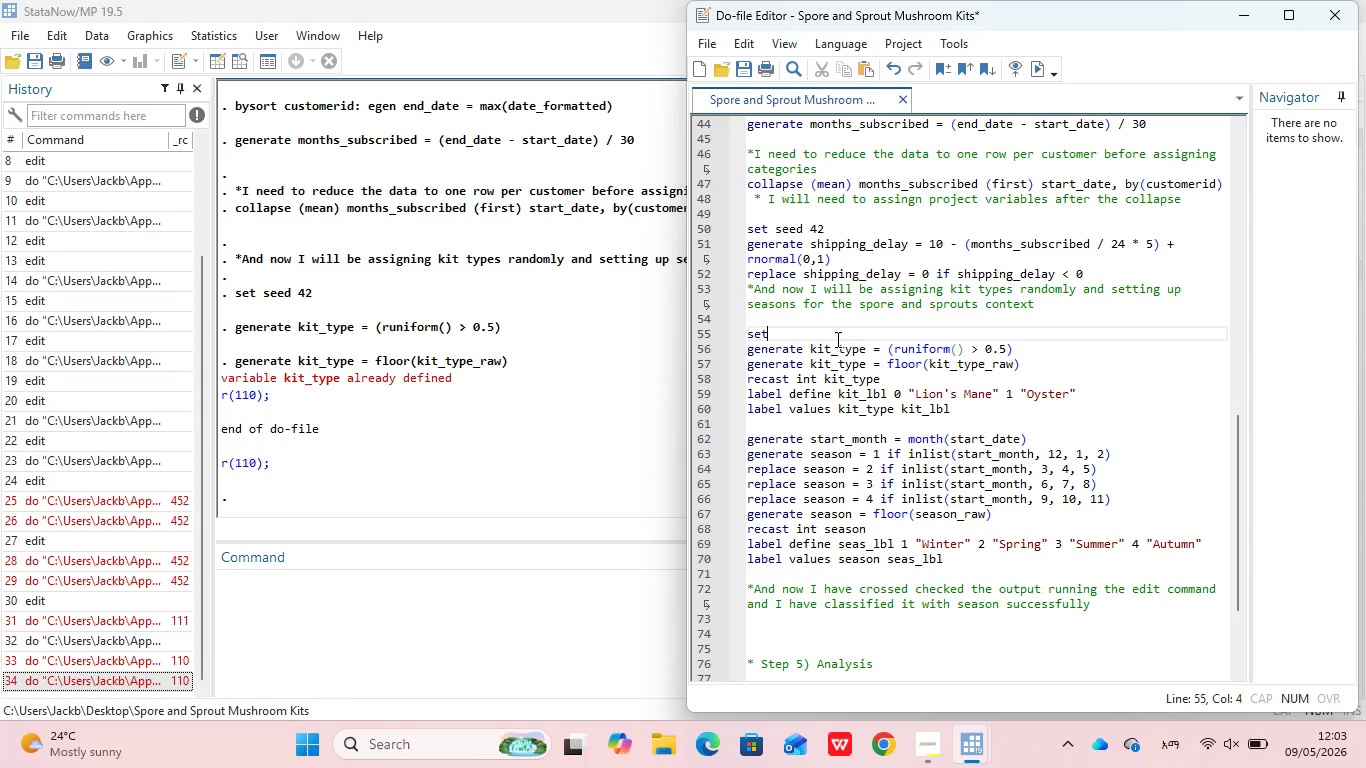 
key(Backspace)
 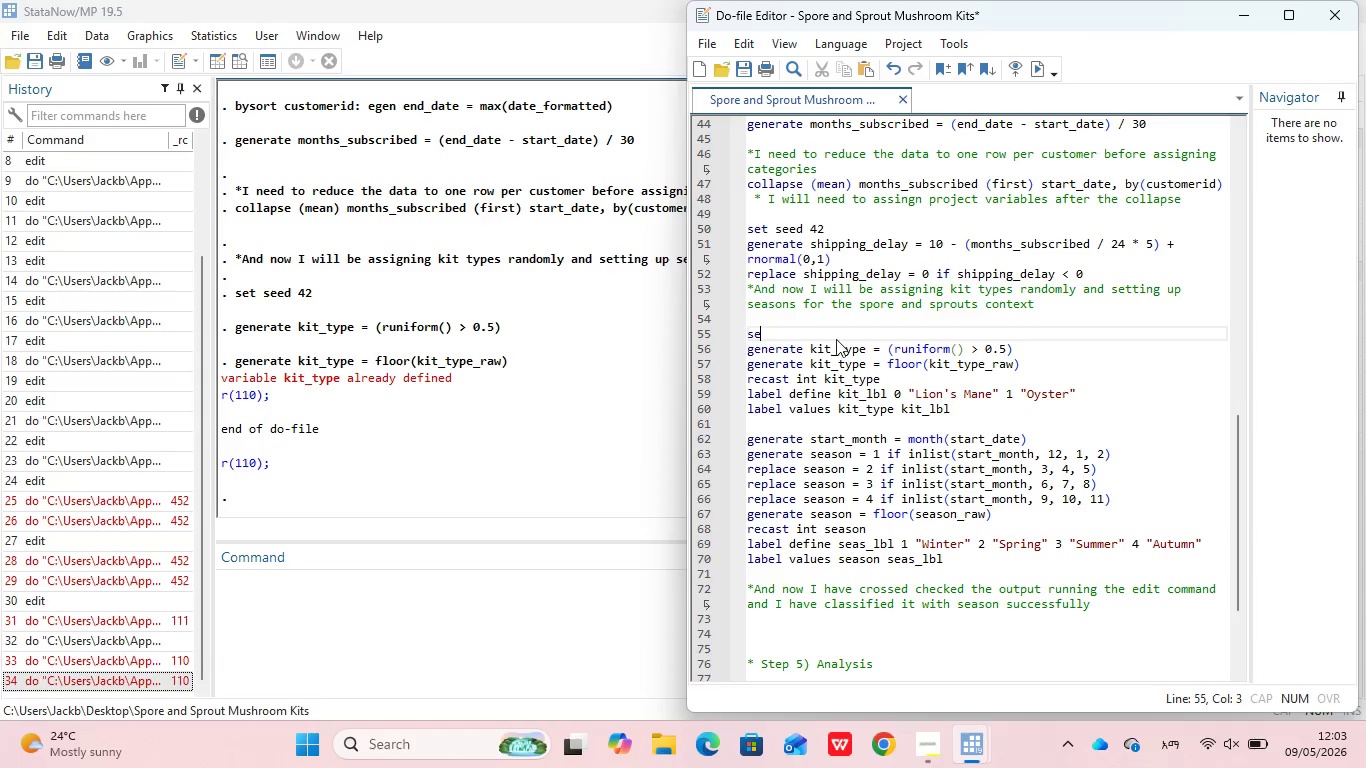 
key(Backspace)
 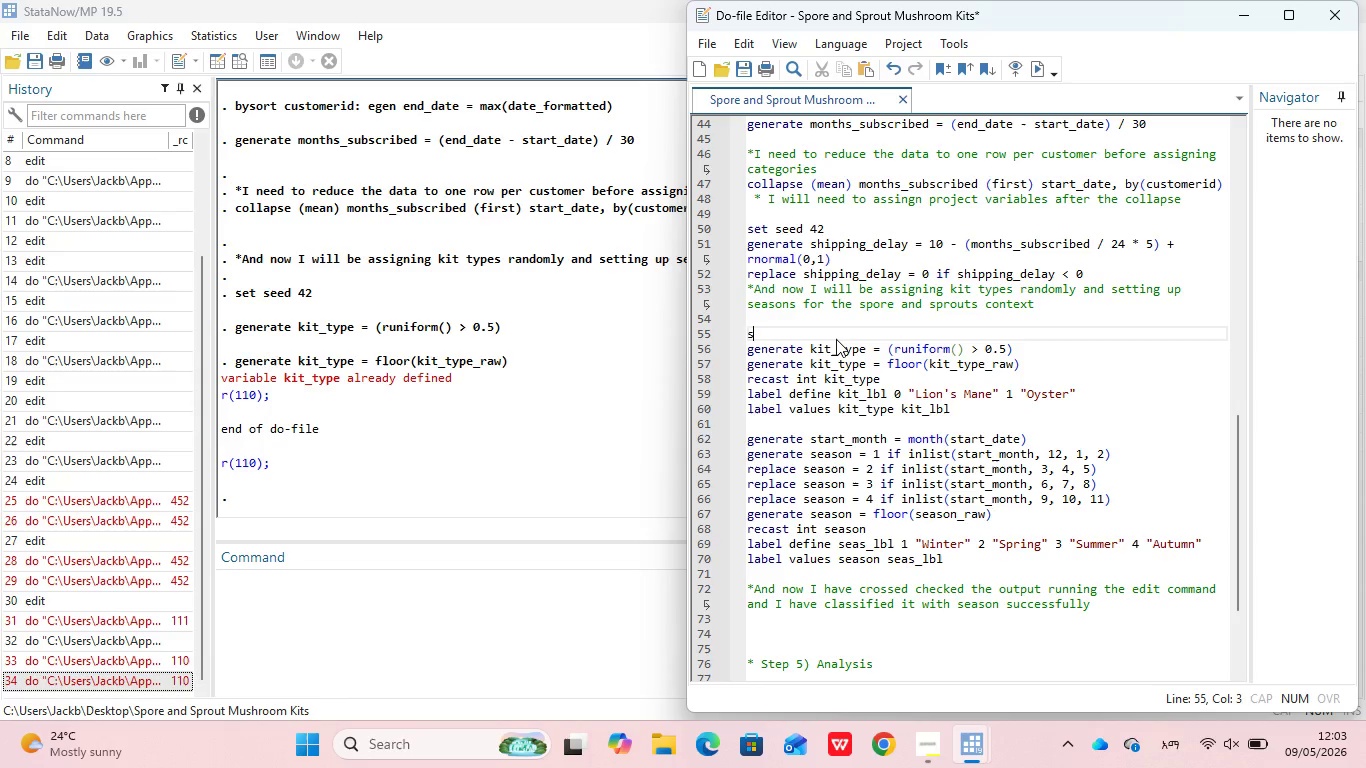 
key(Backspace)
 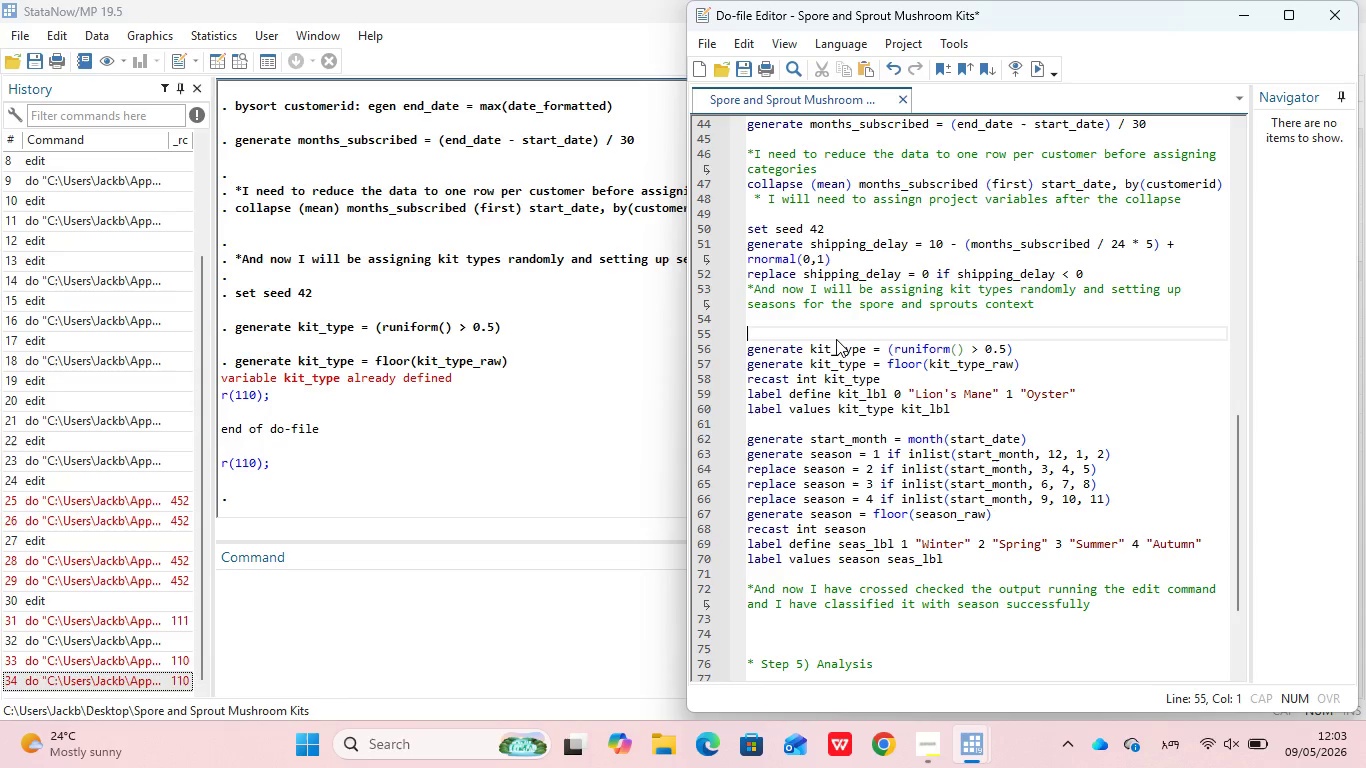 
key(Backspace)
 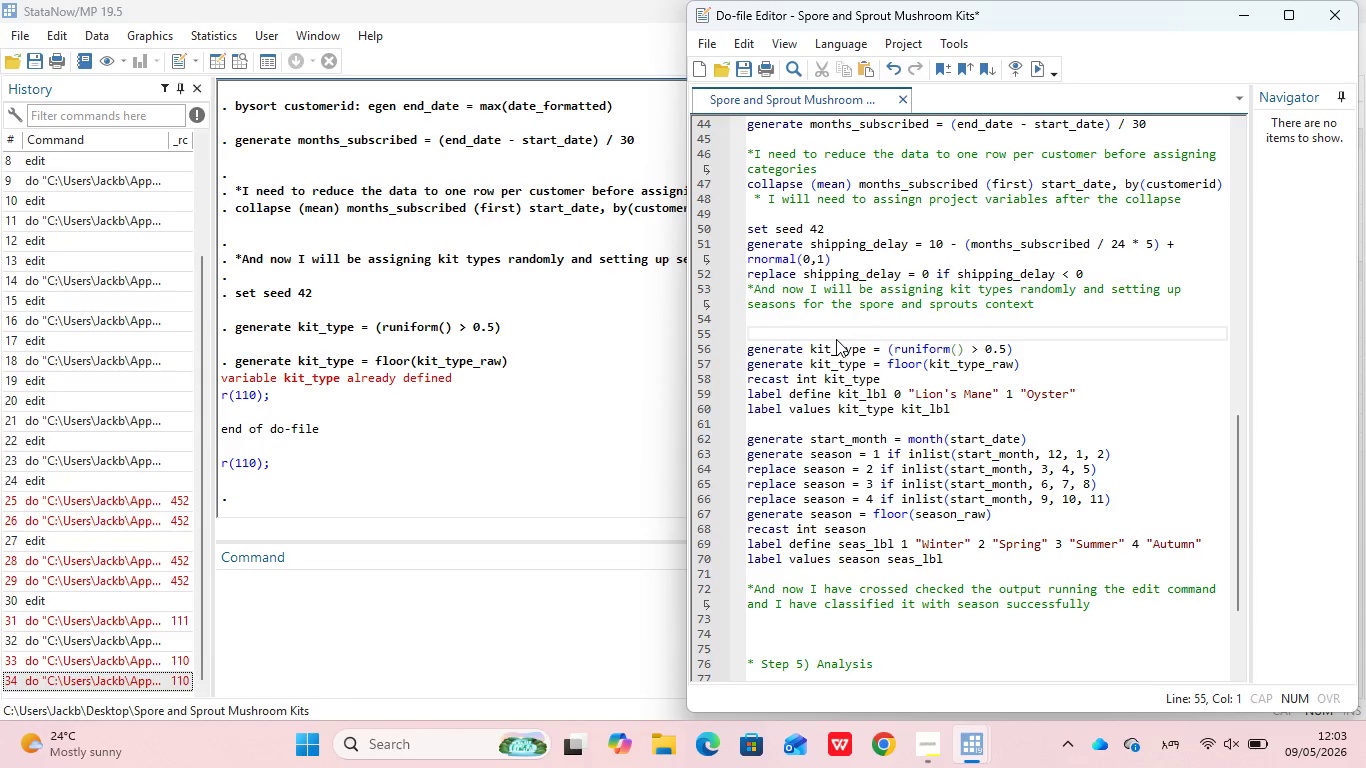 
key(Backspace)
 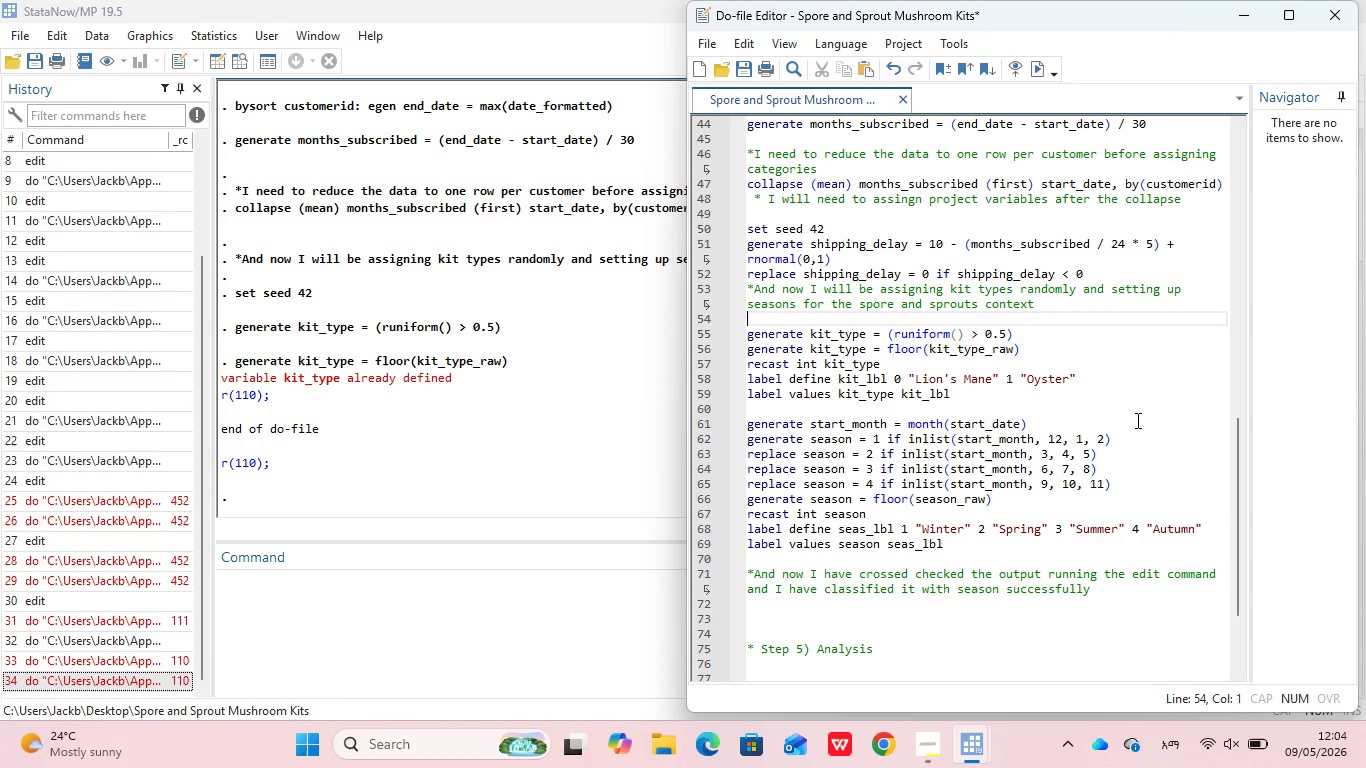 
wait(21.16)
 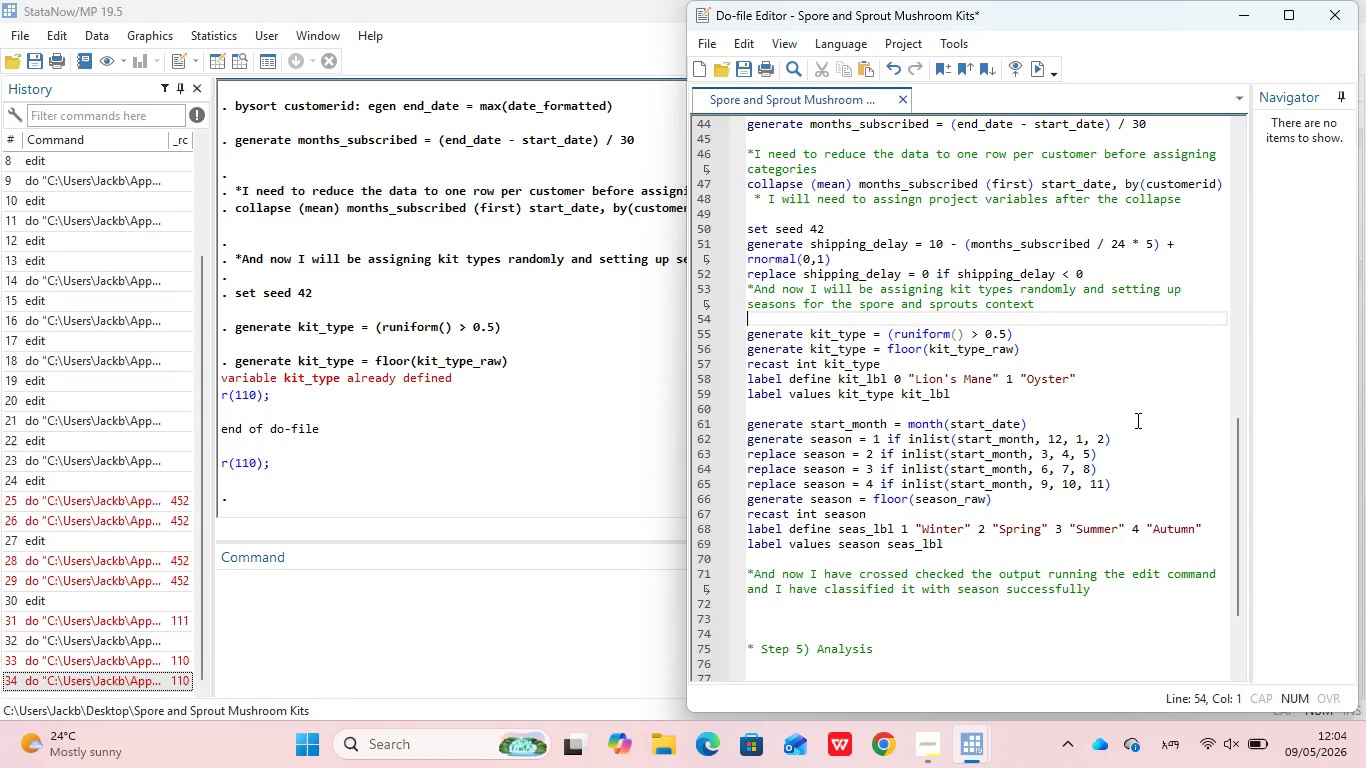 
left_click([910, 410])
 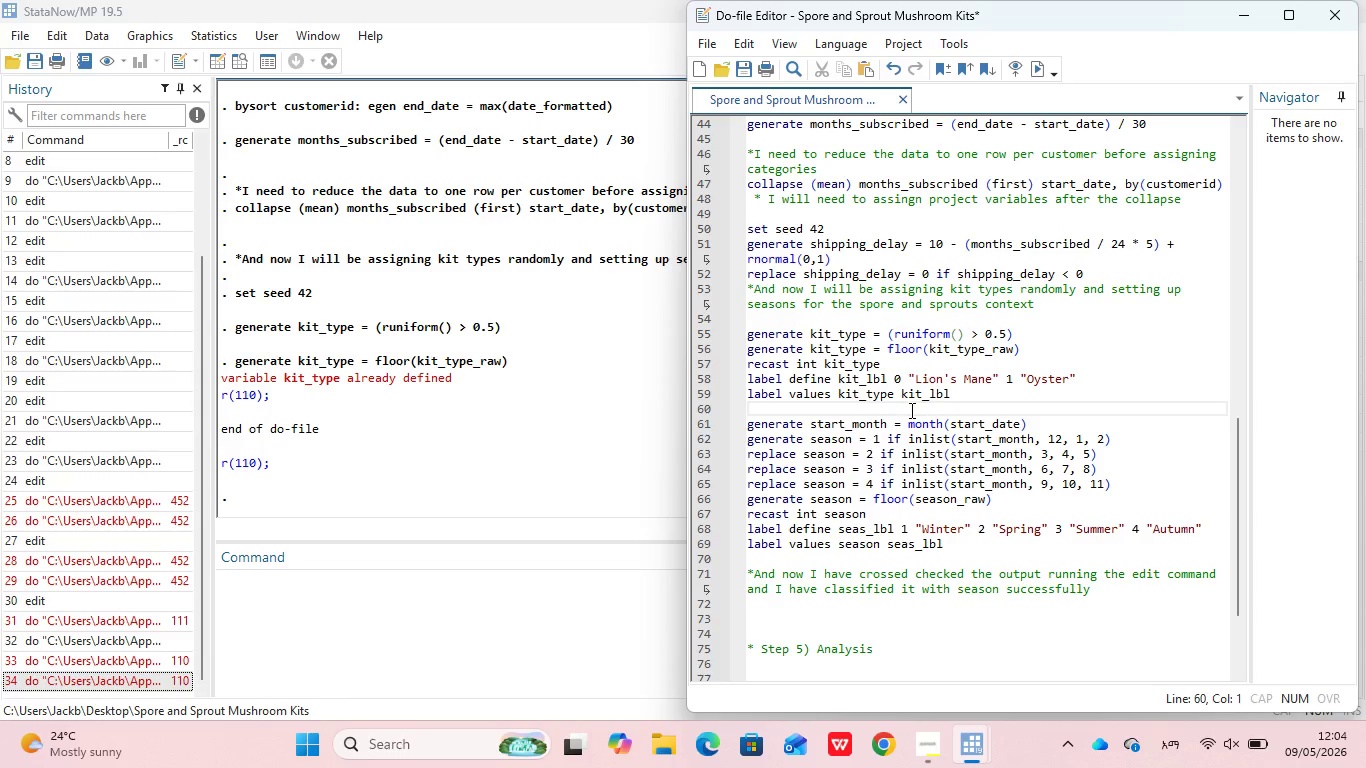 
key(Enter)
 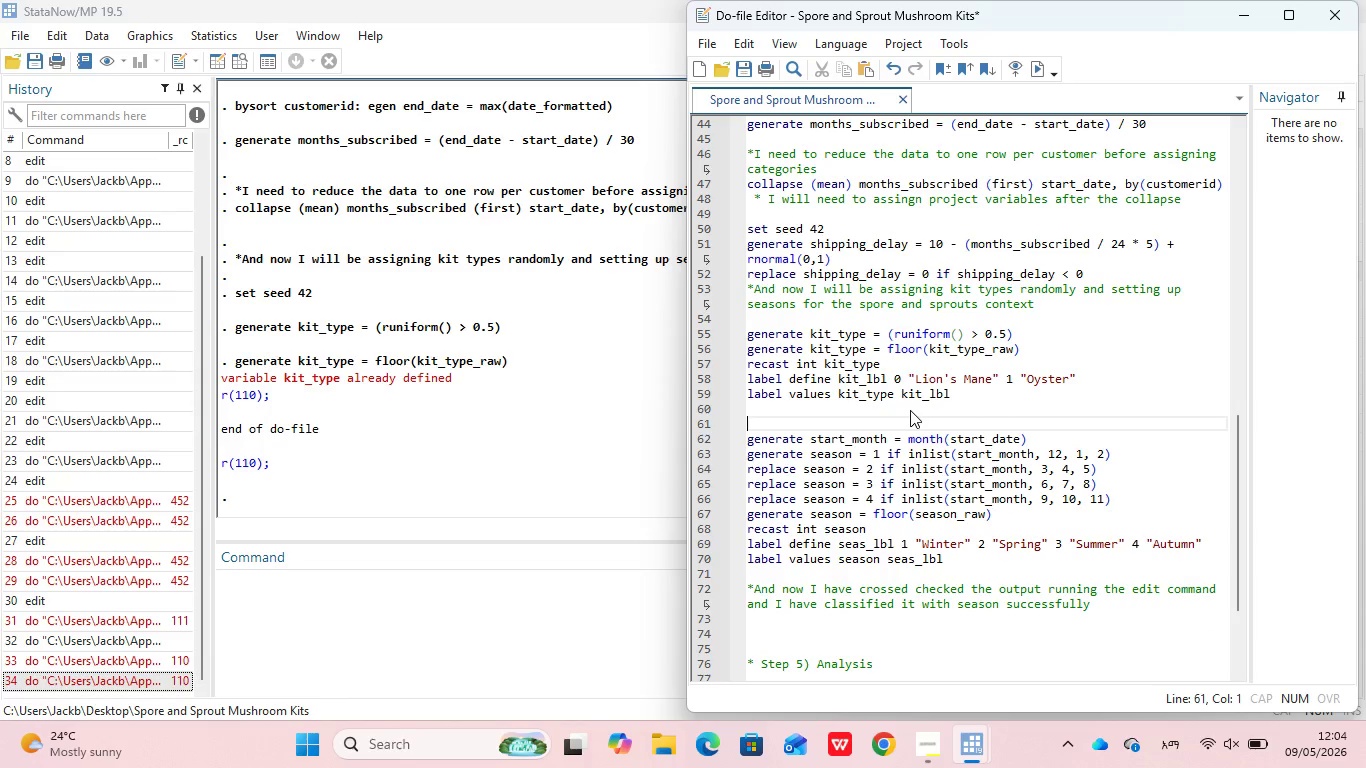 
type(*I will also Identify the season and forcing it to be an integer )
 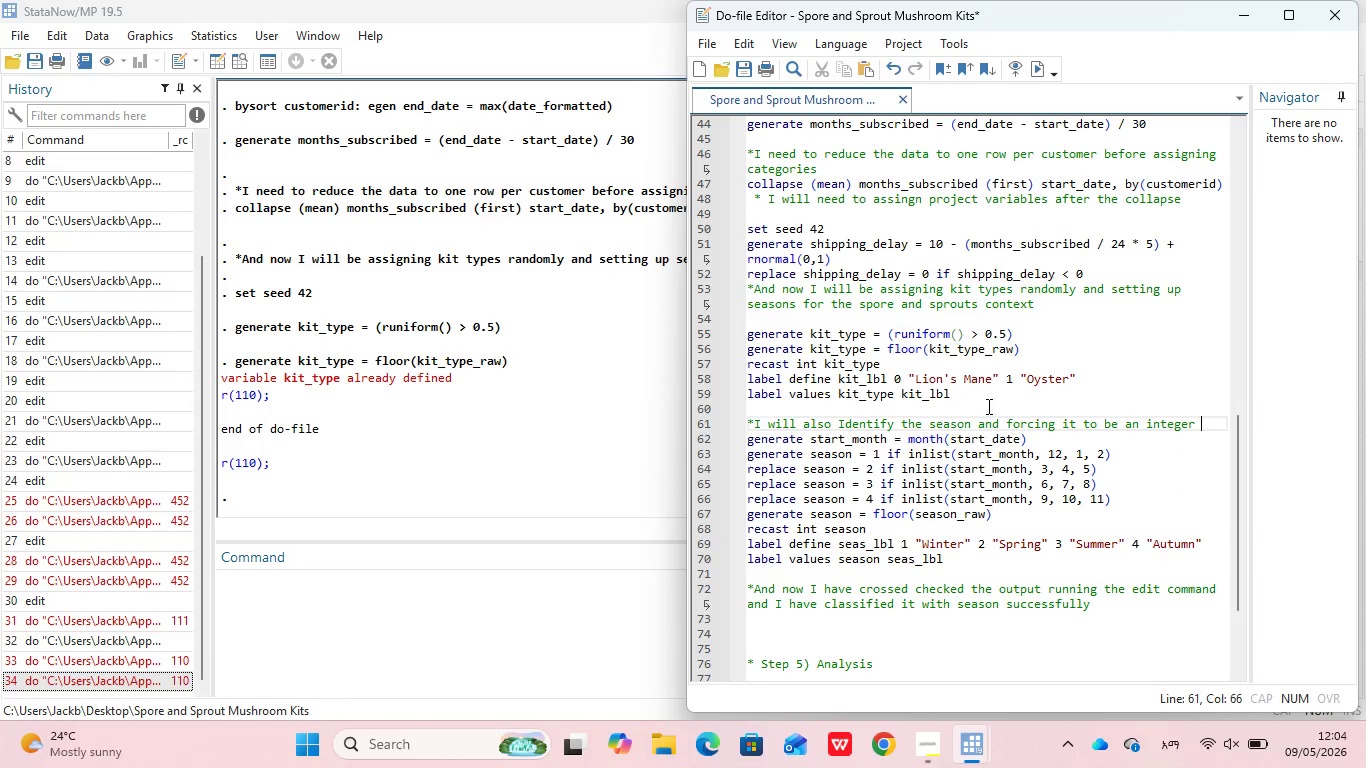 
wait(9.58)
 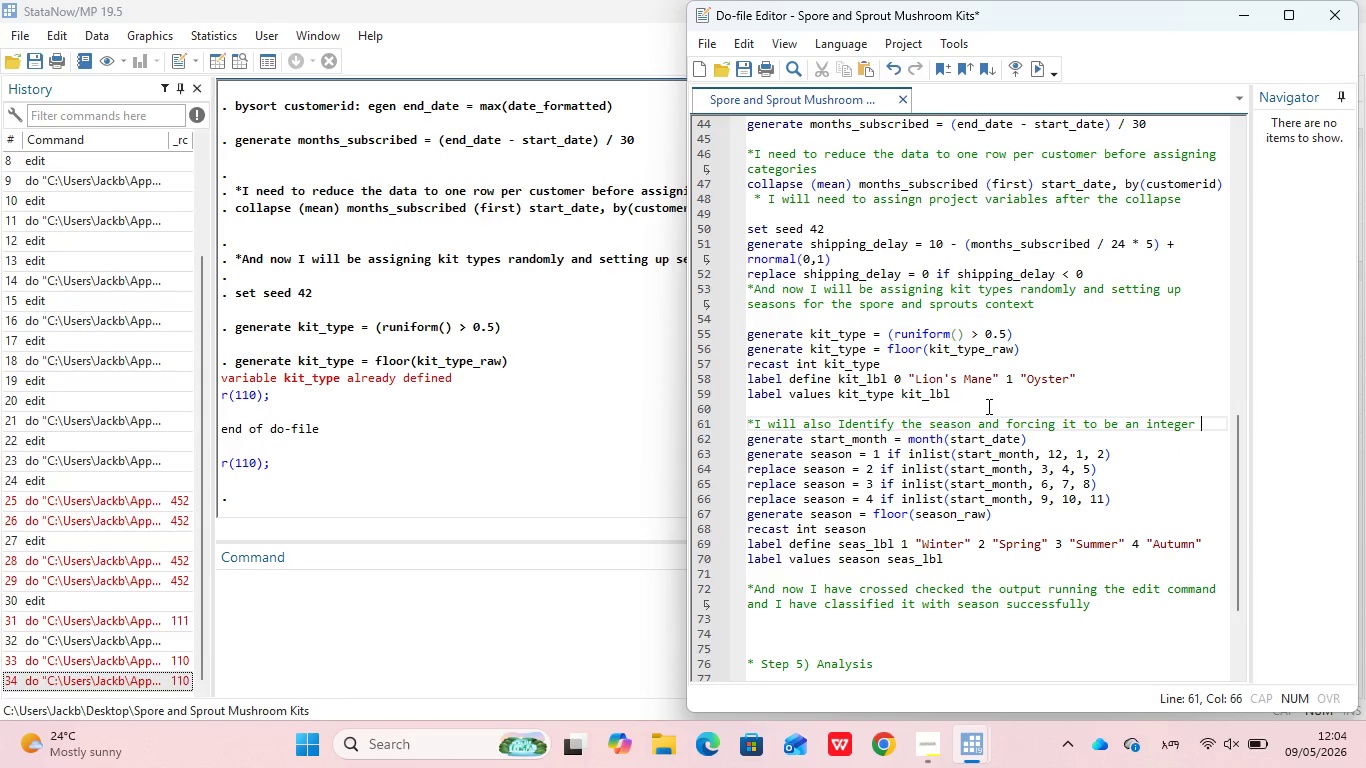 
left_click([889, 541])
 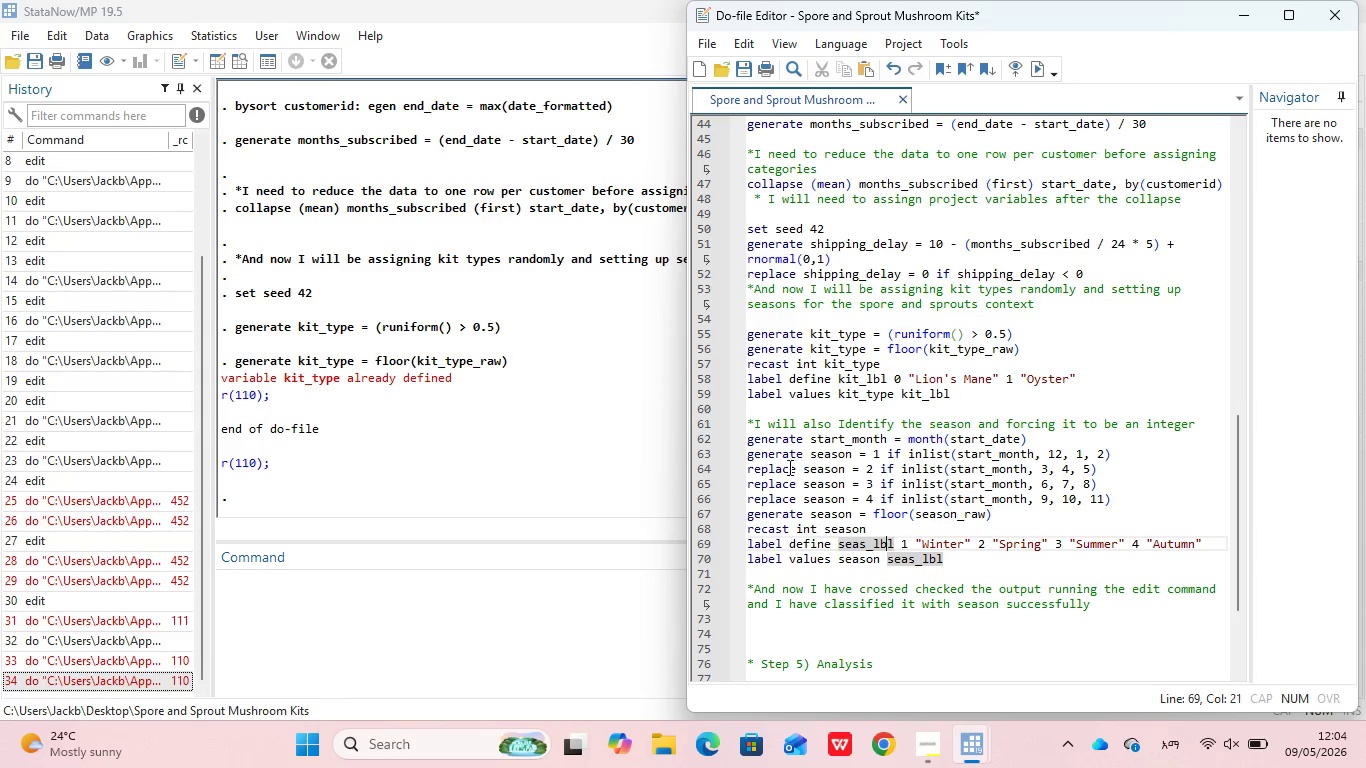 
wait(9.16)
 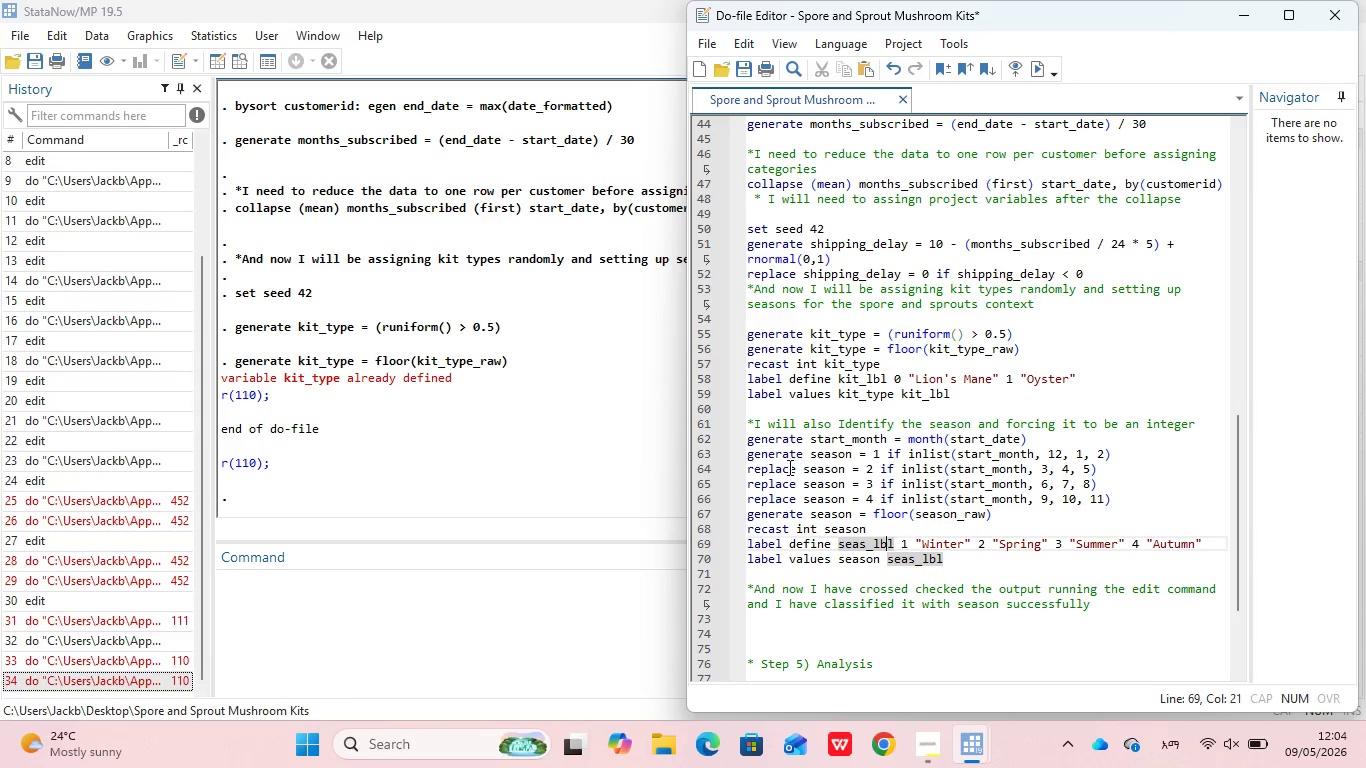 
left_click([848, 453])
 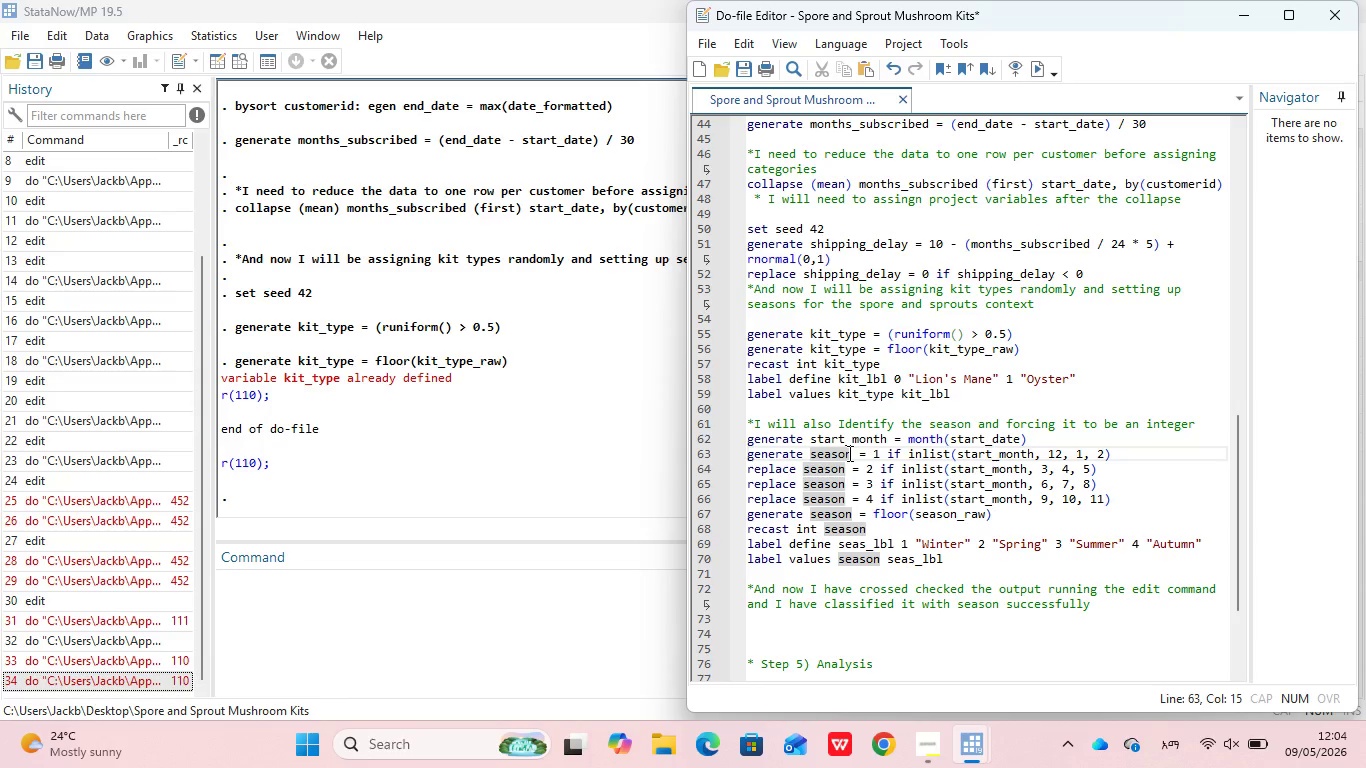 
key(ArrowRight)
 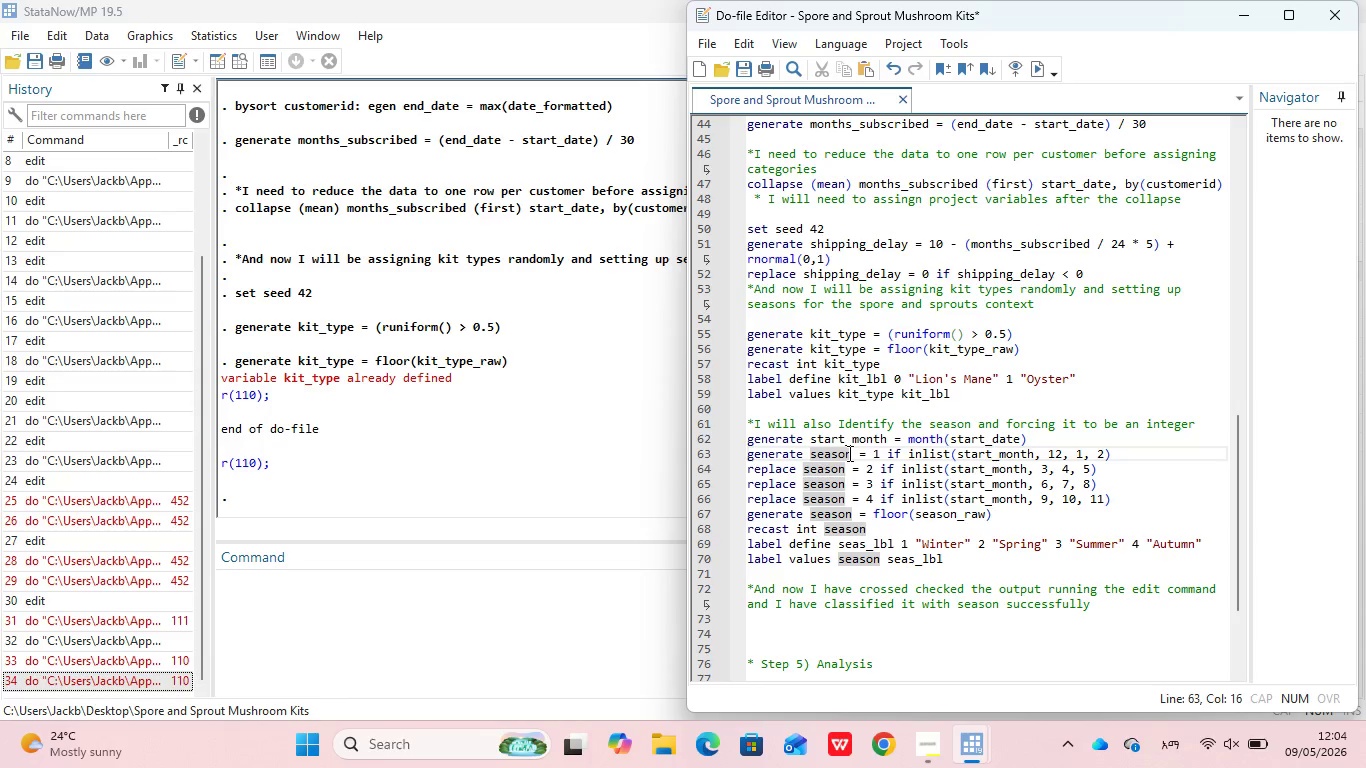 
key(Shift+Minus)
 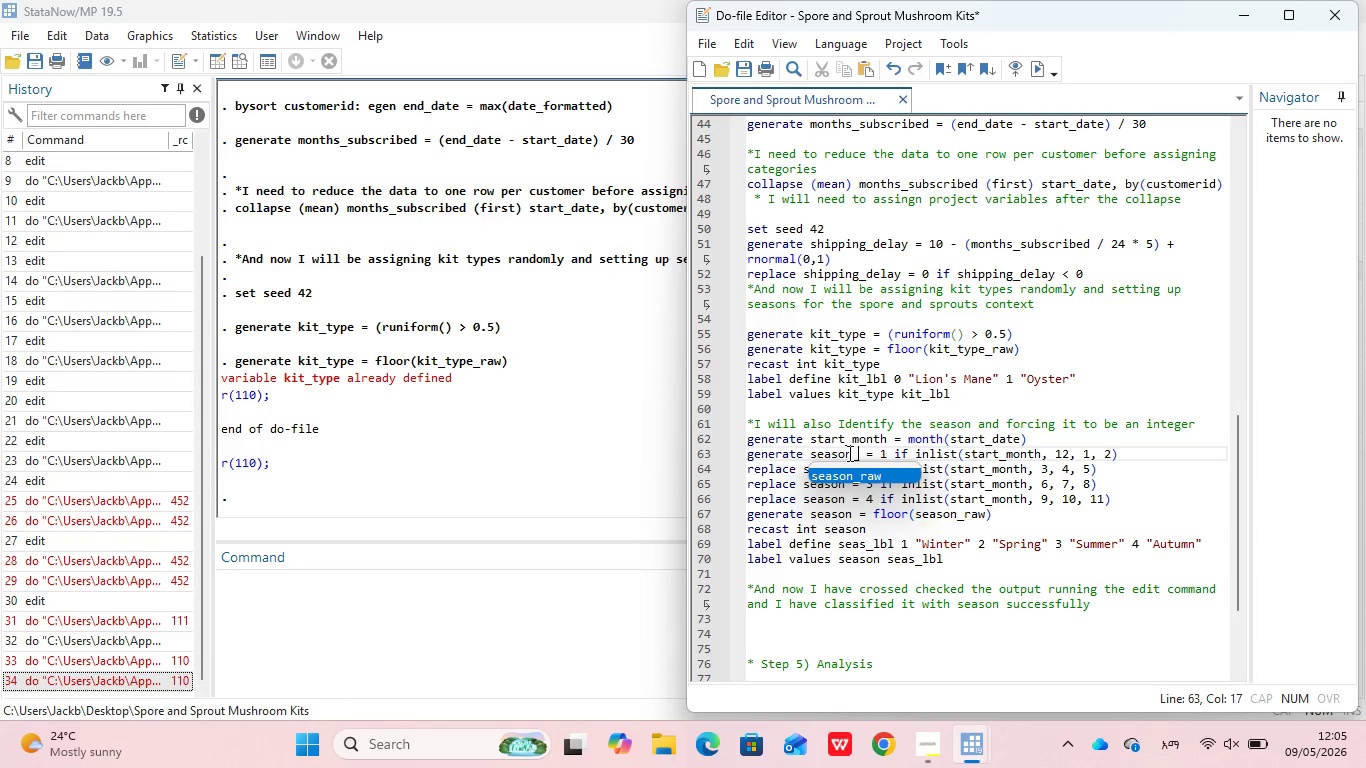 
key(Enter)
 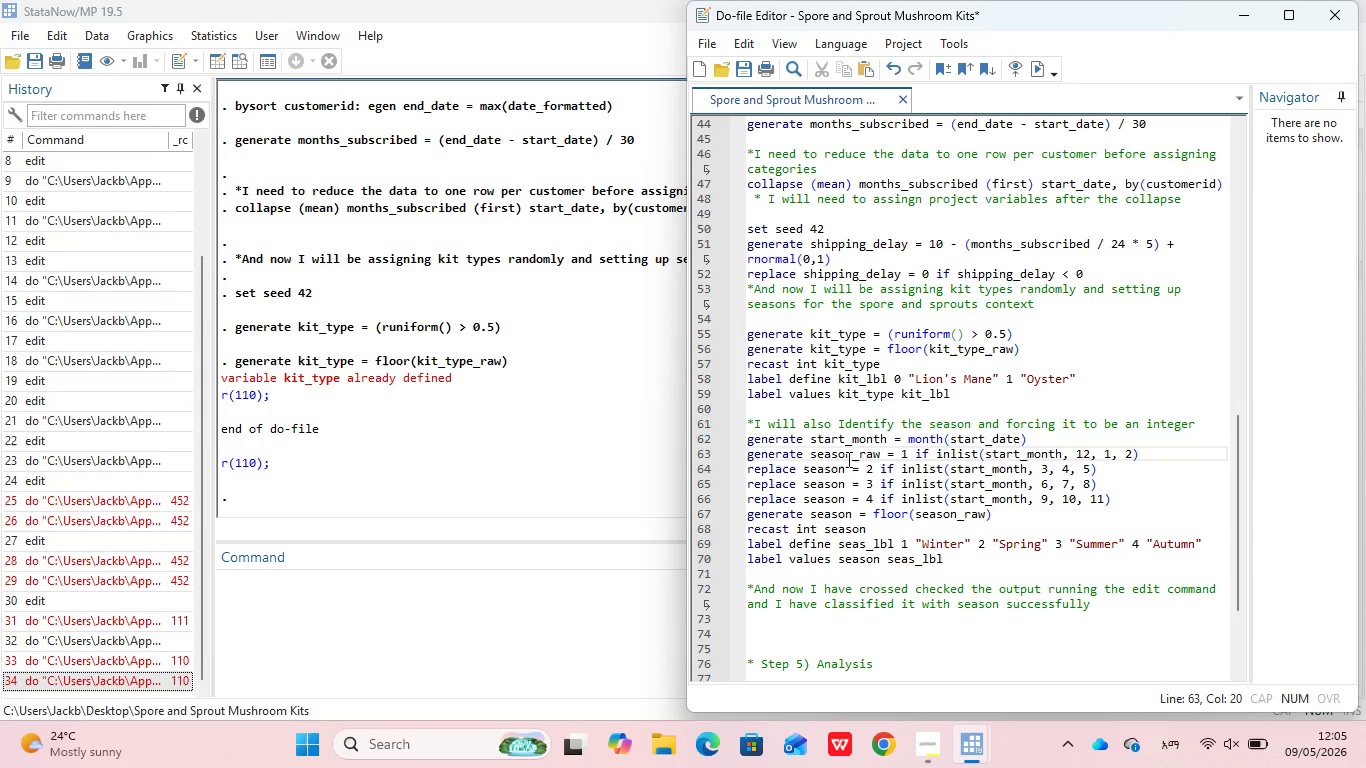 
left_click([847, 459])
 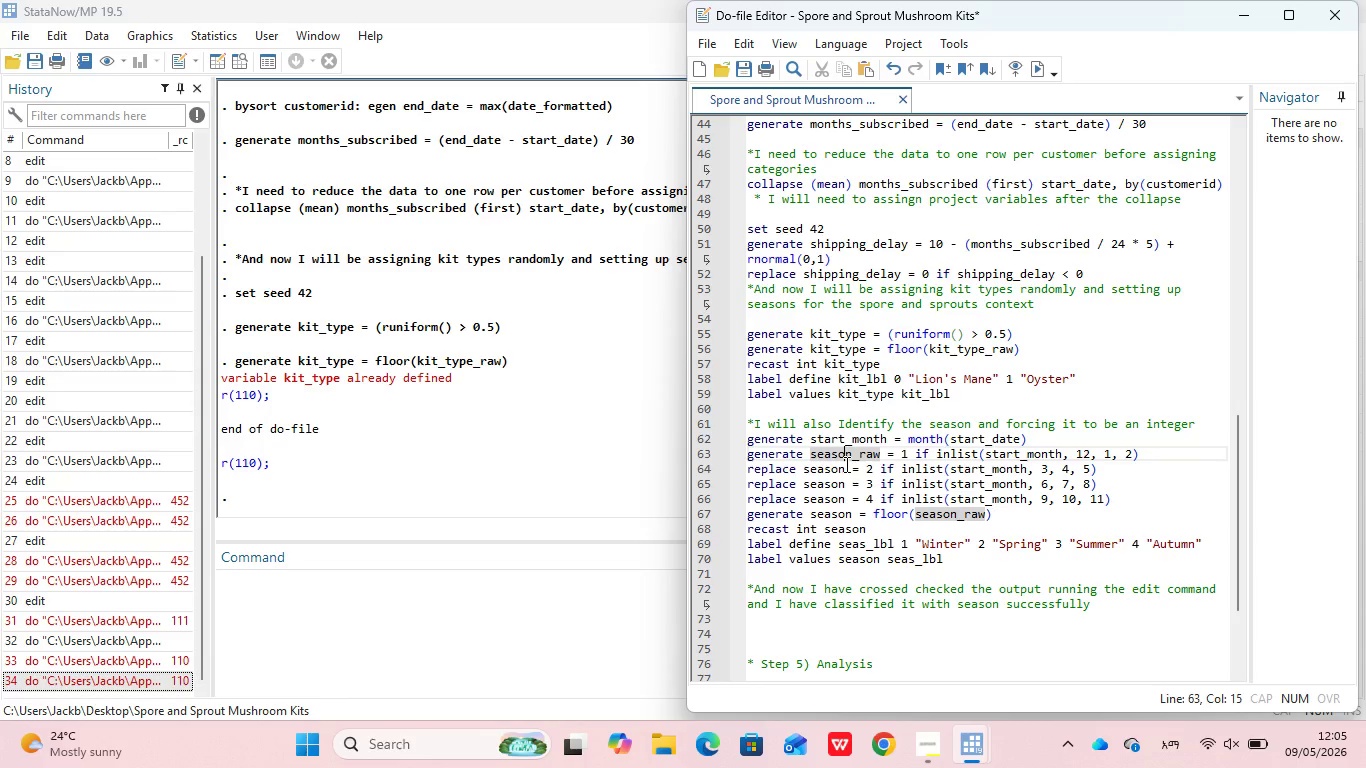 
left_click([846, 463])
 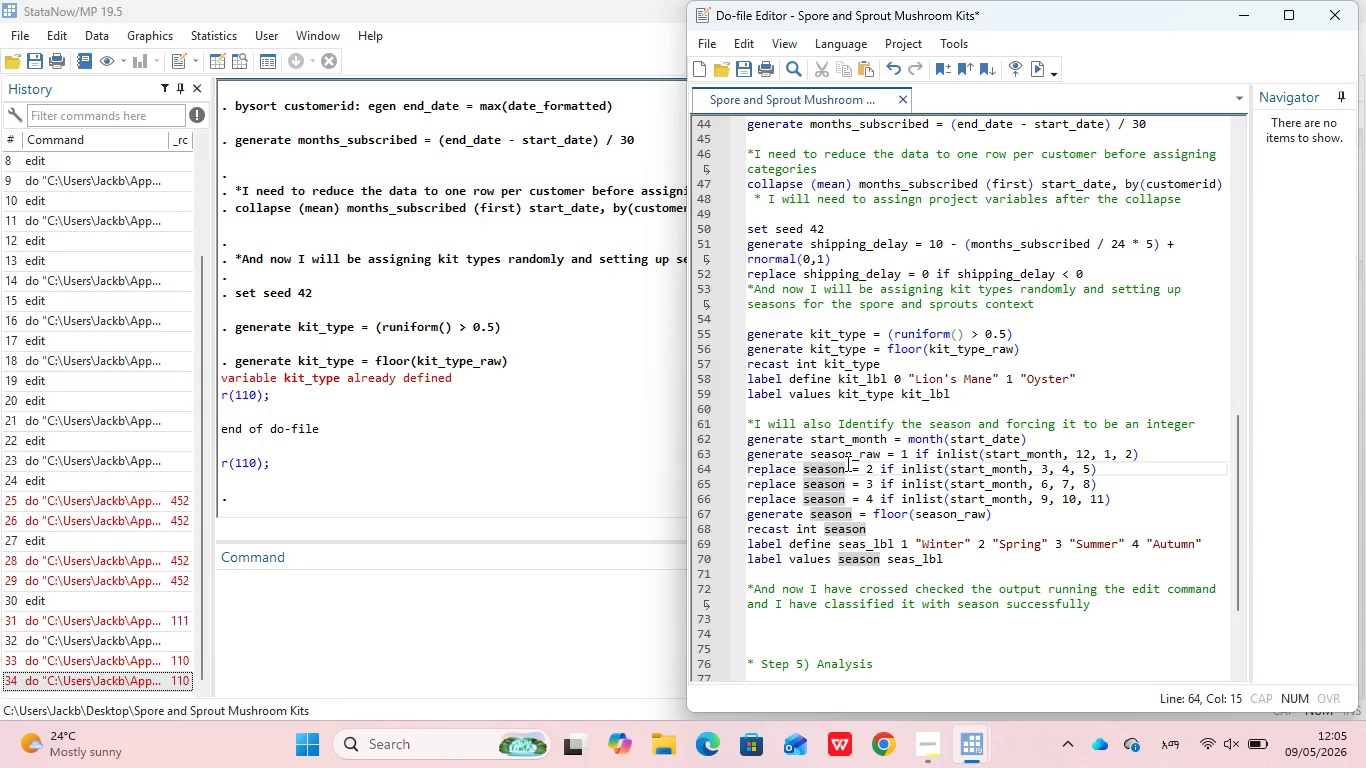 
key(Shift+Minus)
 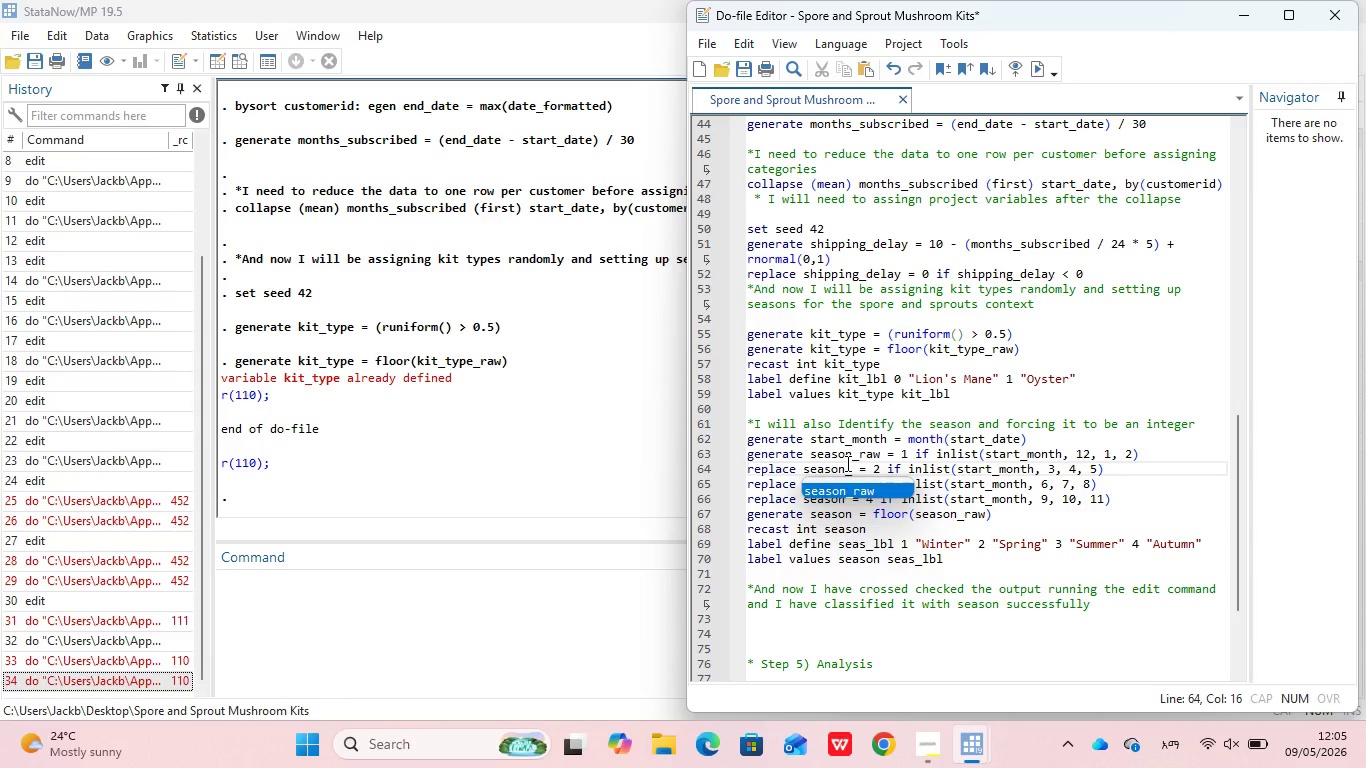 
key(Enter)
 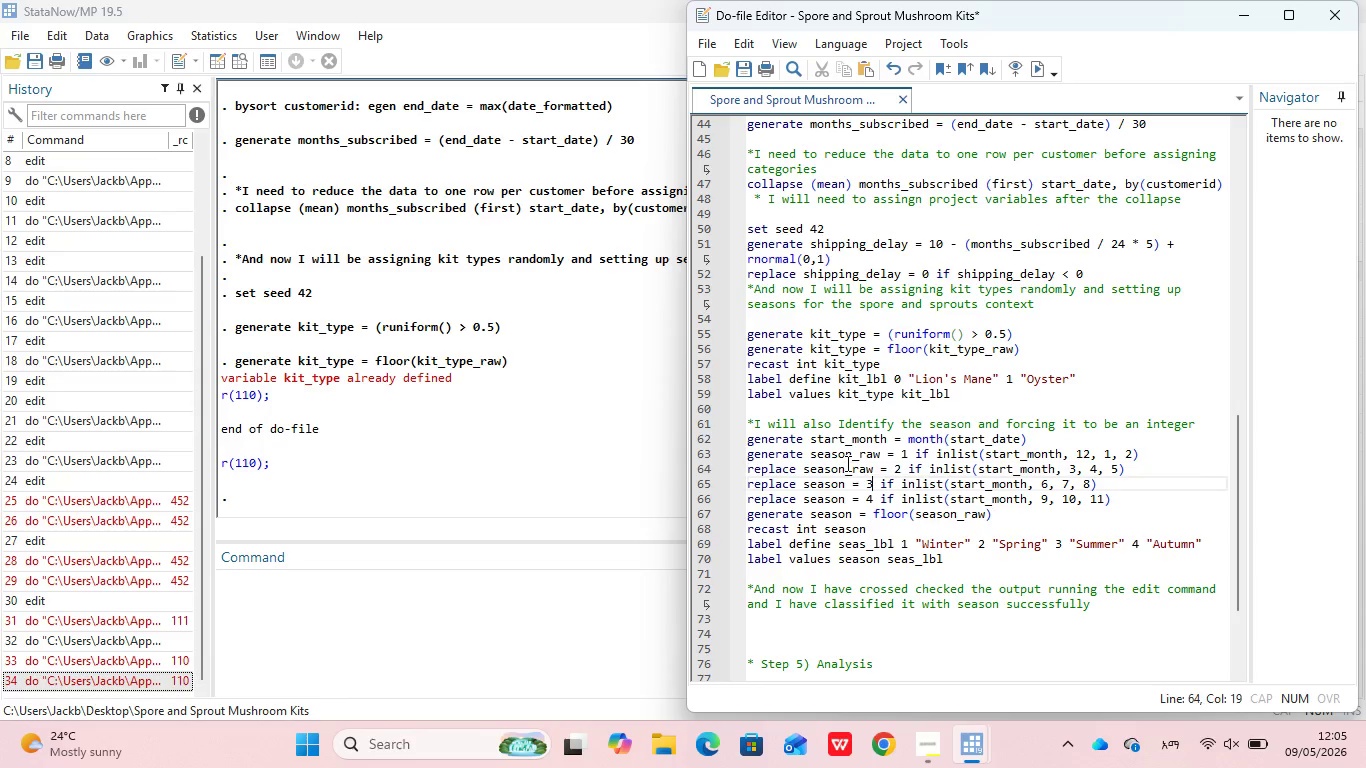 
key(ArrowDown)
 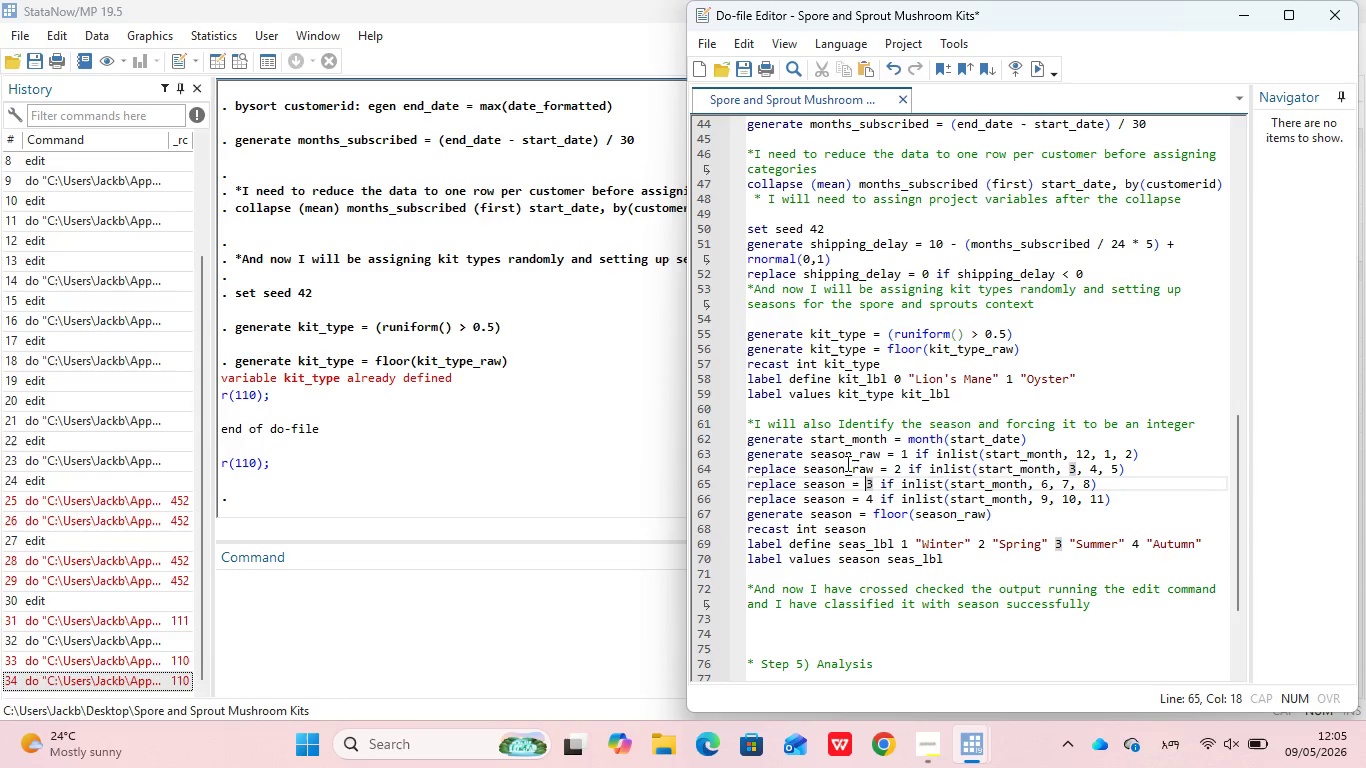 
key(ArrowLeft)
 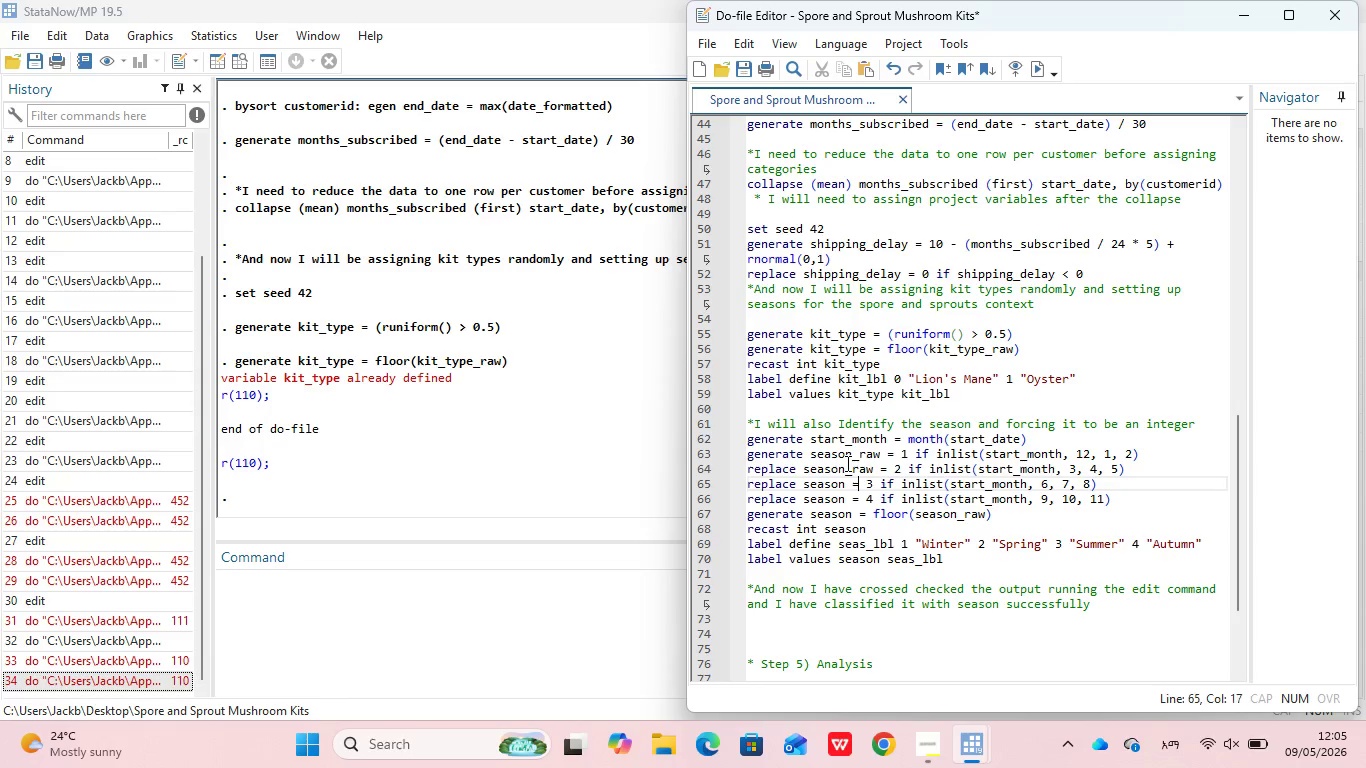 
key(ArrowLeft)
 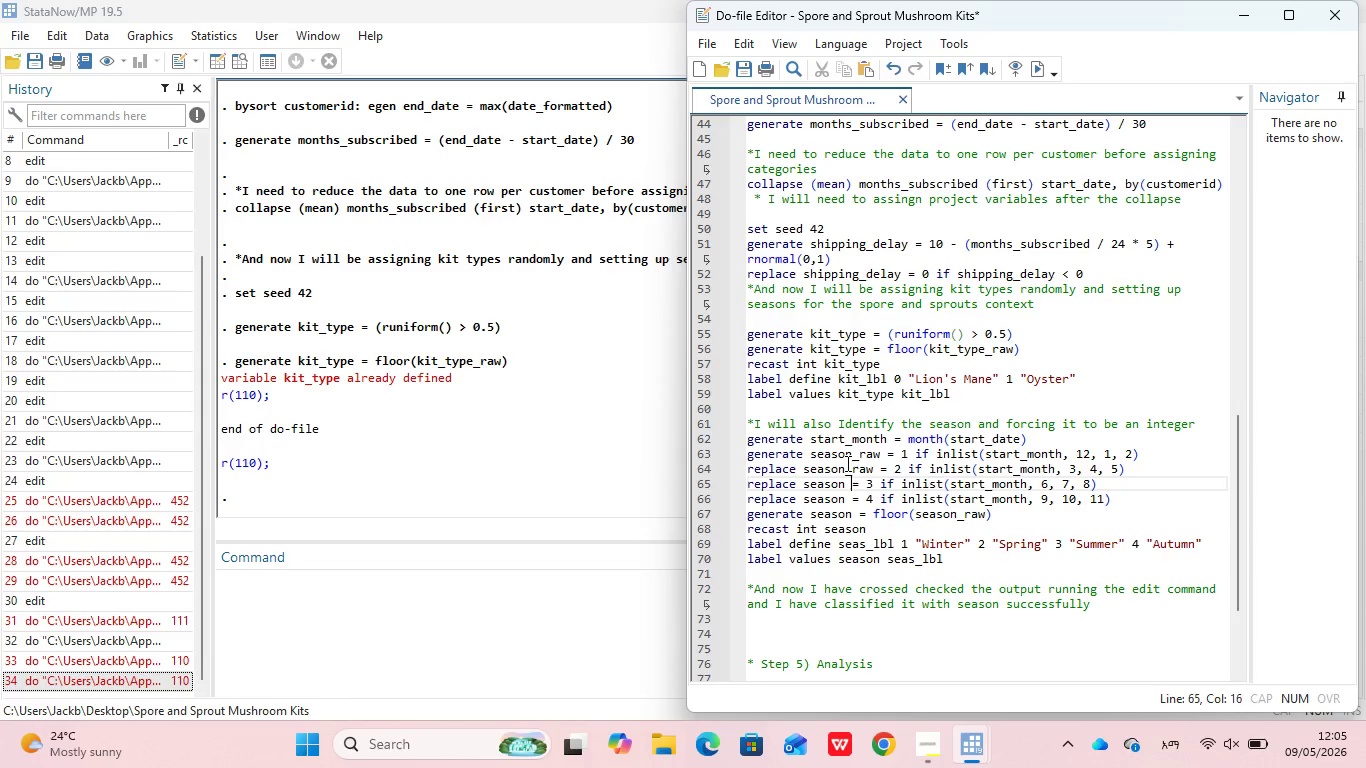 
key(ArrowLeft)
 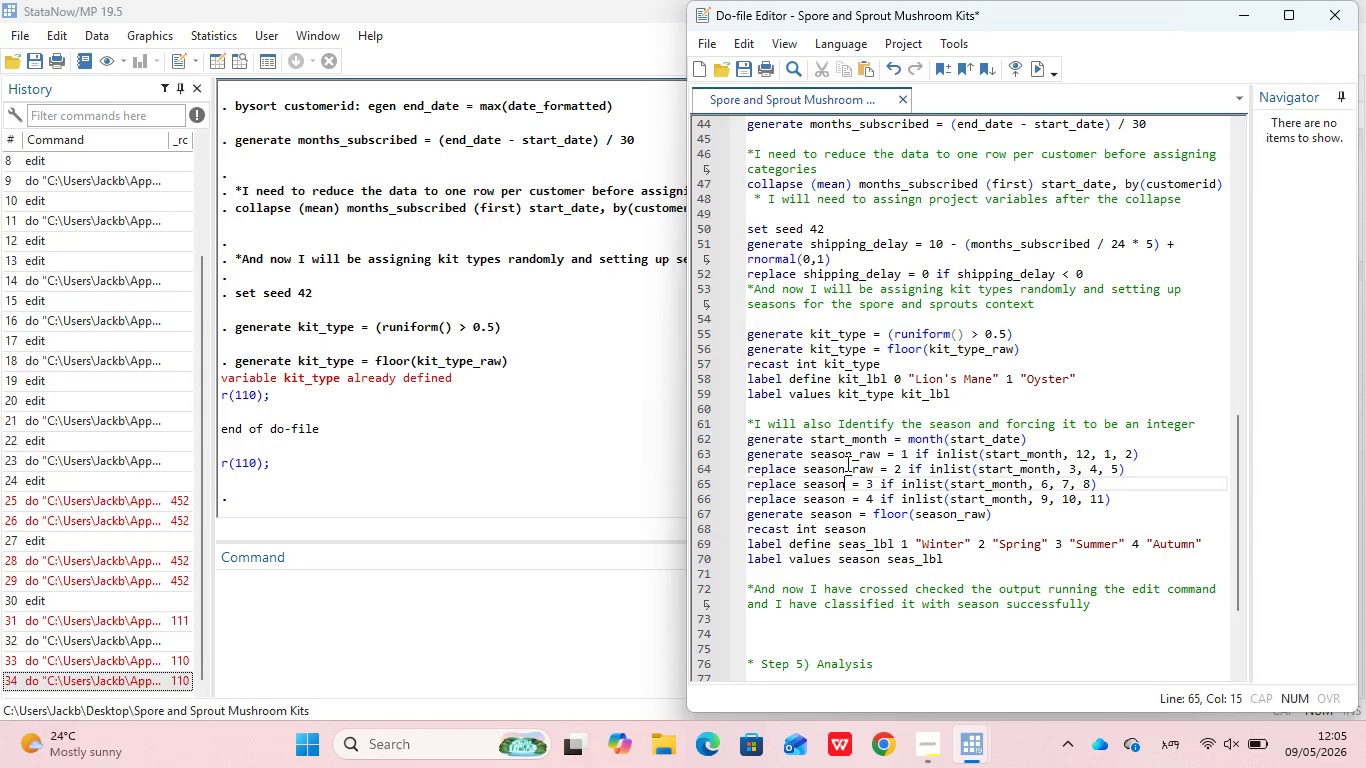 
key(ArrowLeft)
 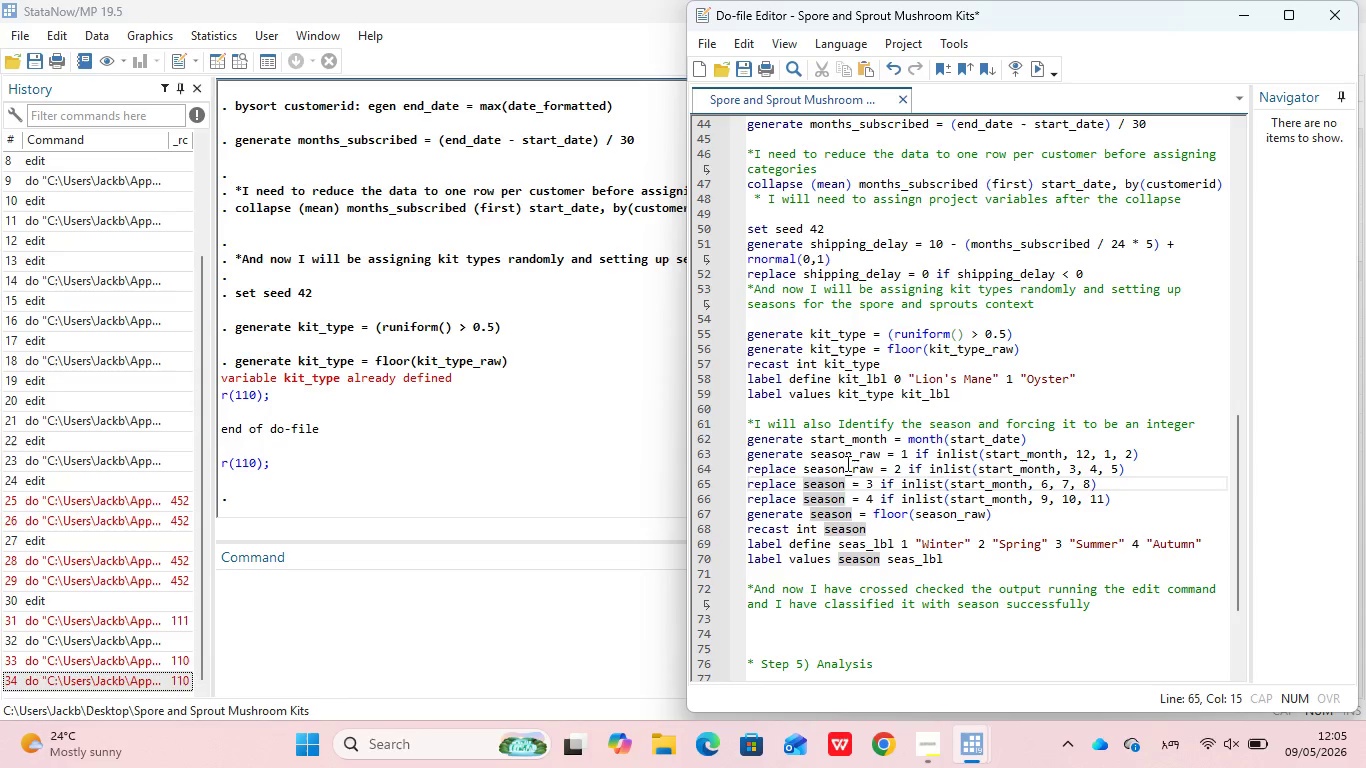 
key(Shift+Minus)
 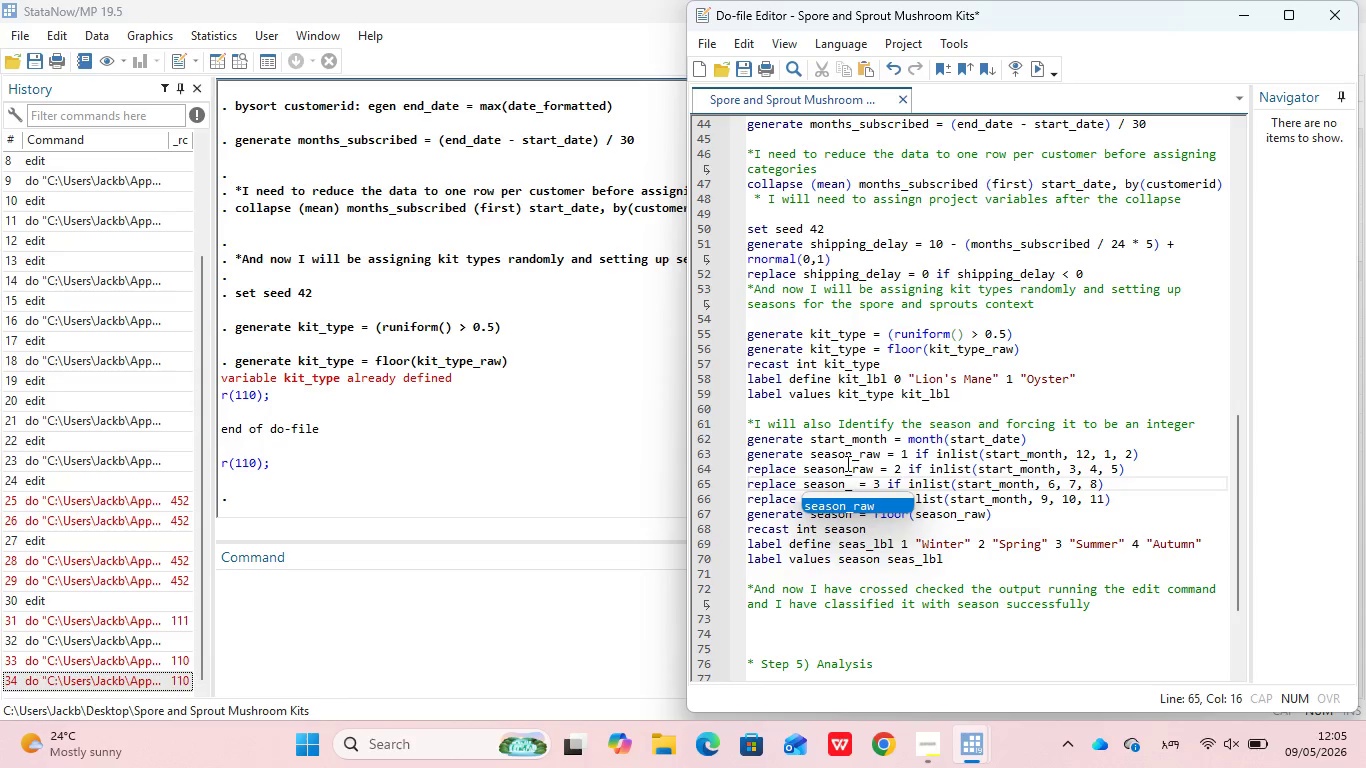 
key(Enter)
 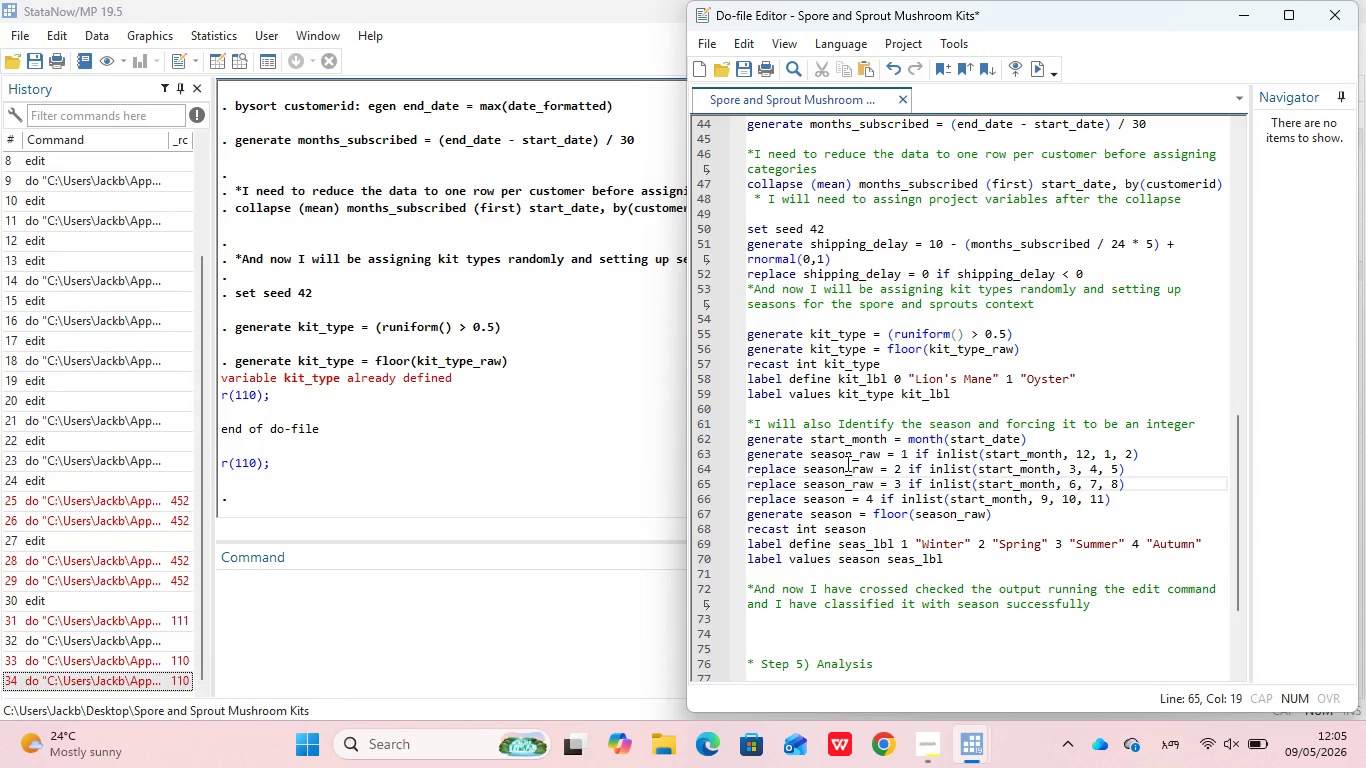 
key(ArrowDown)
 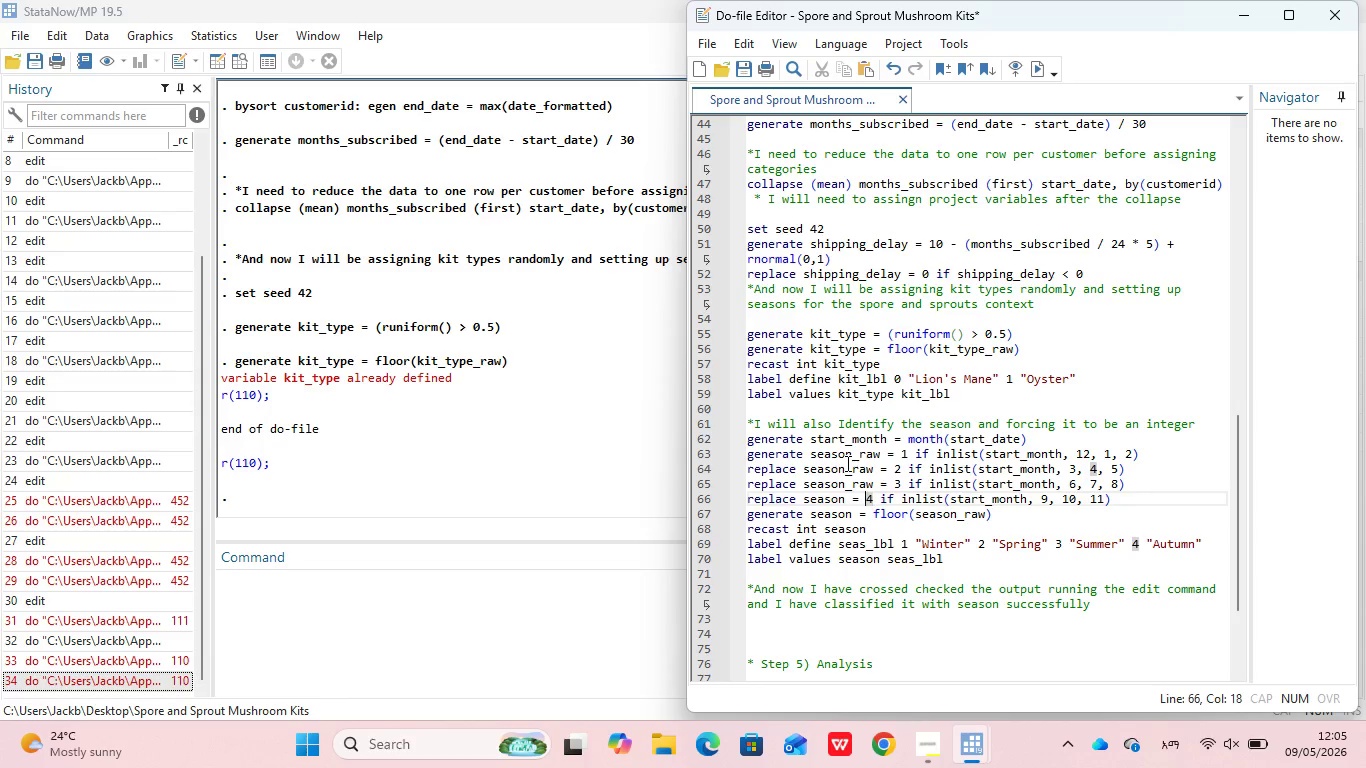 
key(ArrowLeft)
 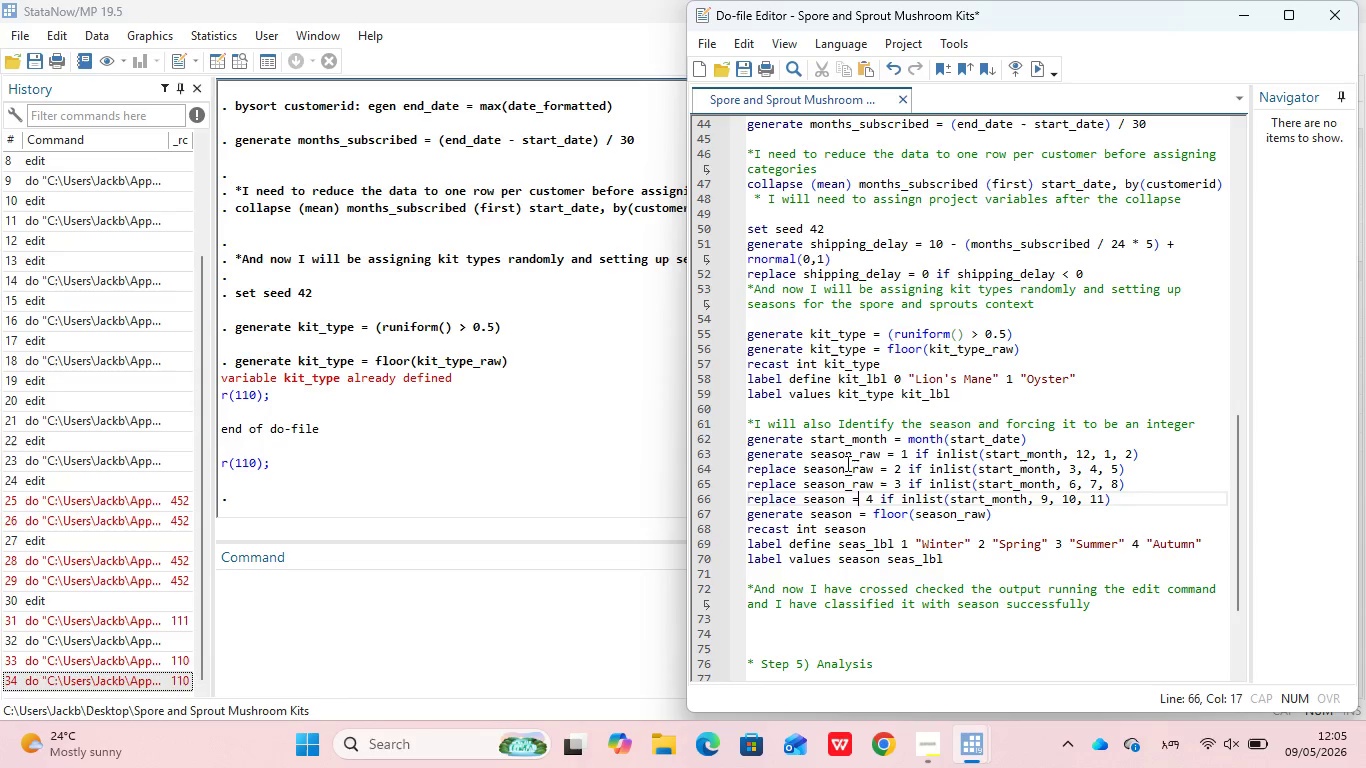 
key(ArrowLeft)
 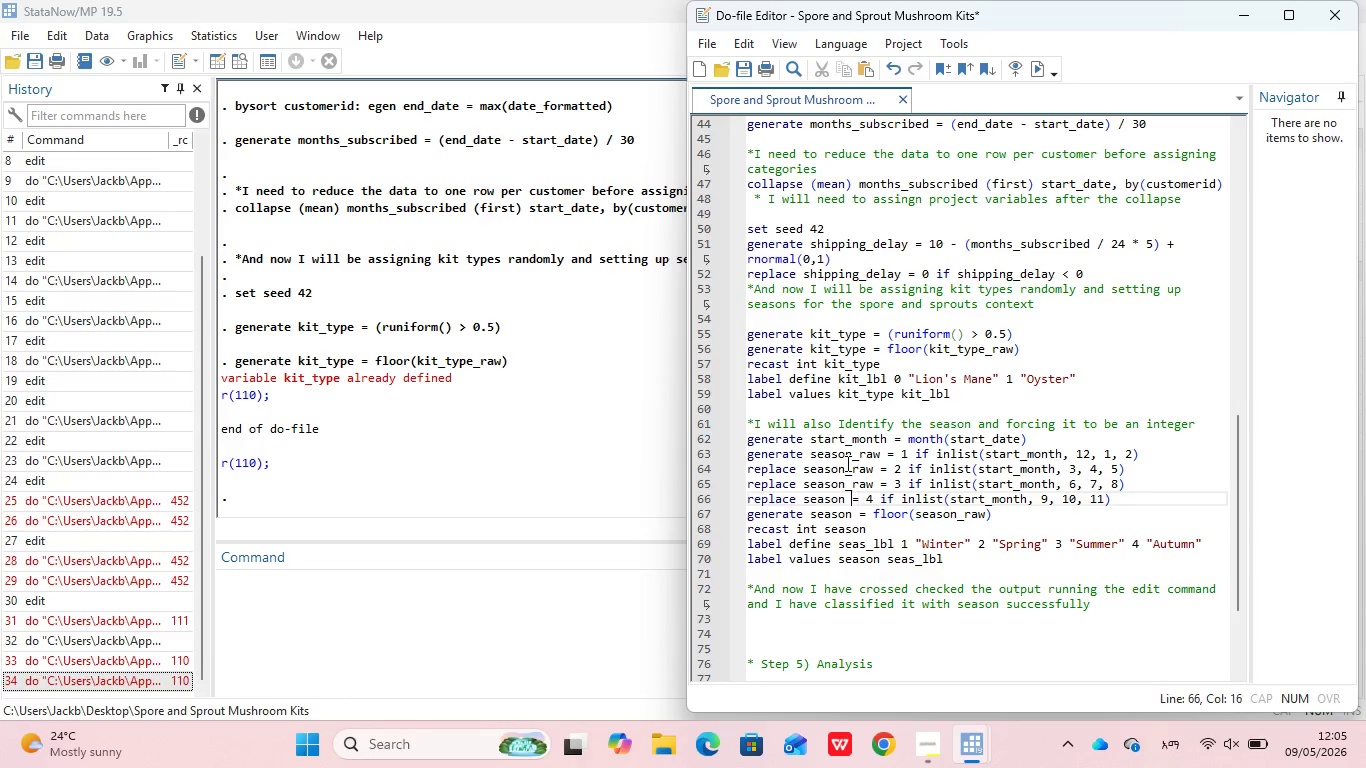 
key(ArrowLeft)
 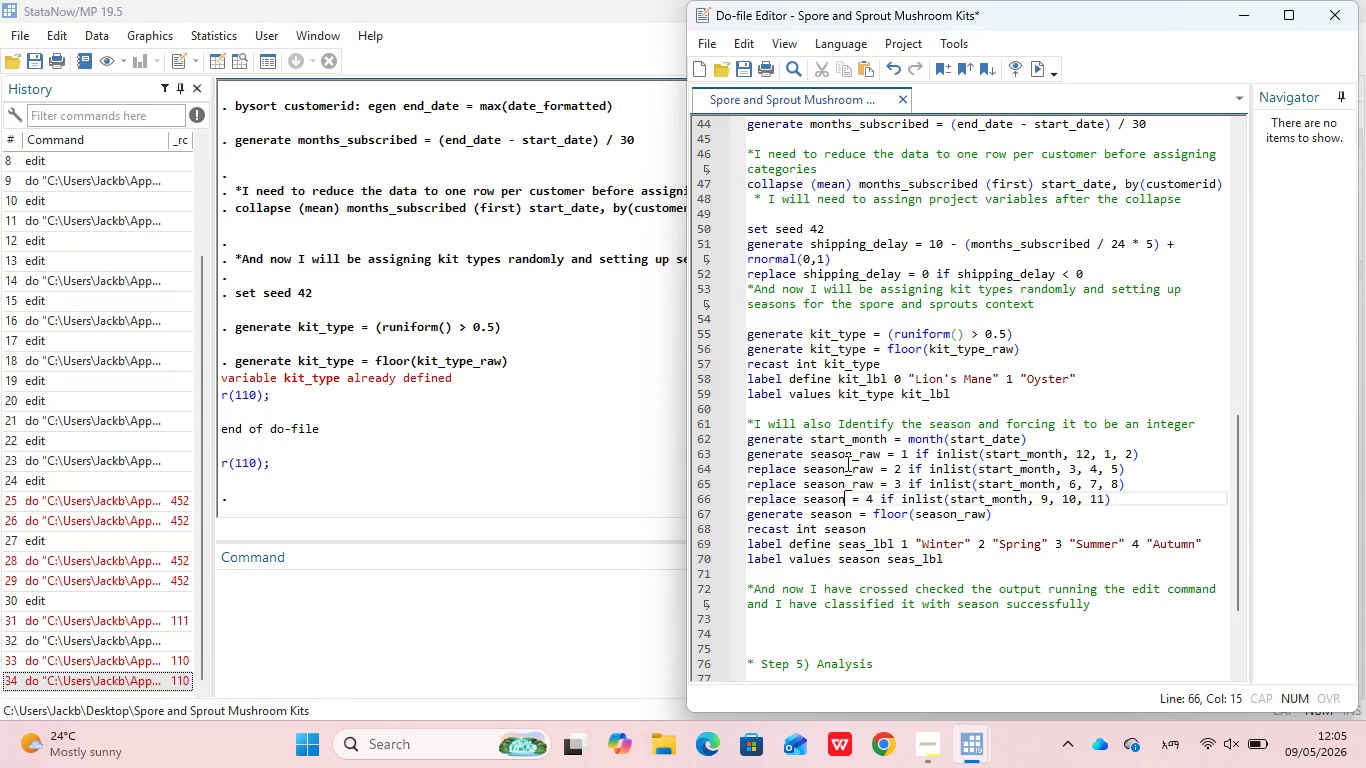 
key(ArrowLeft)
 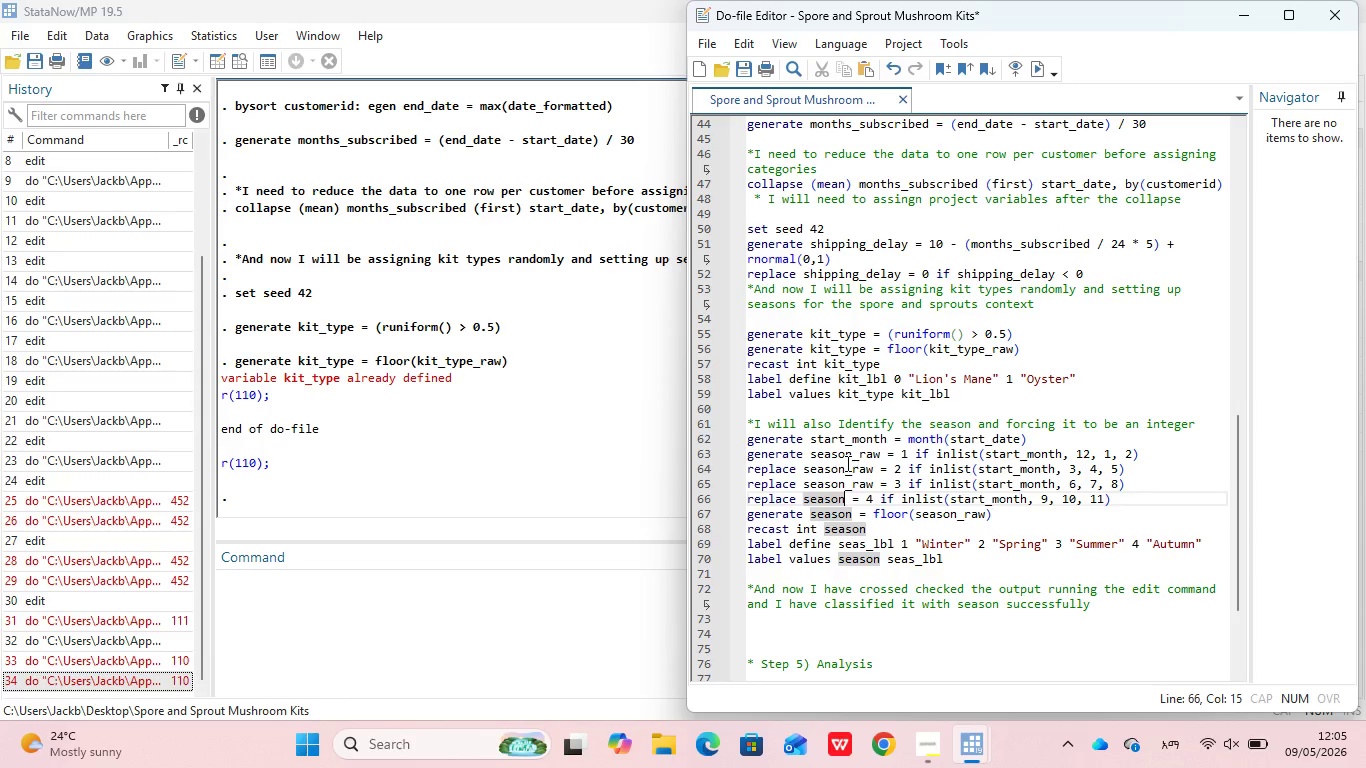 
key(Shift+Minus)
 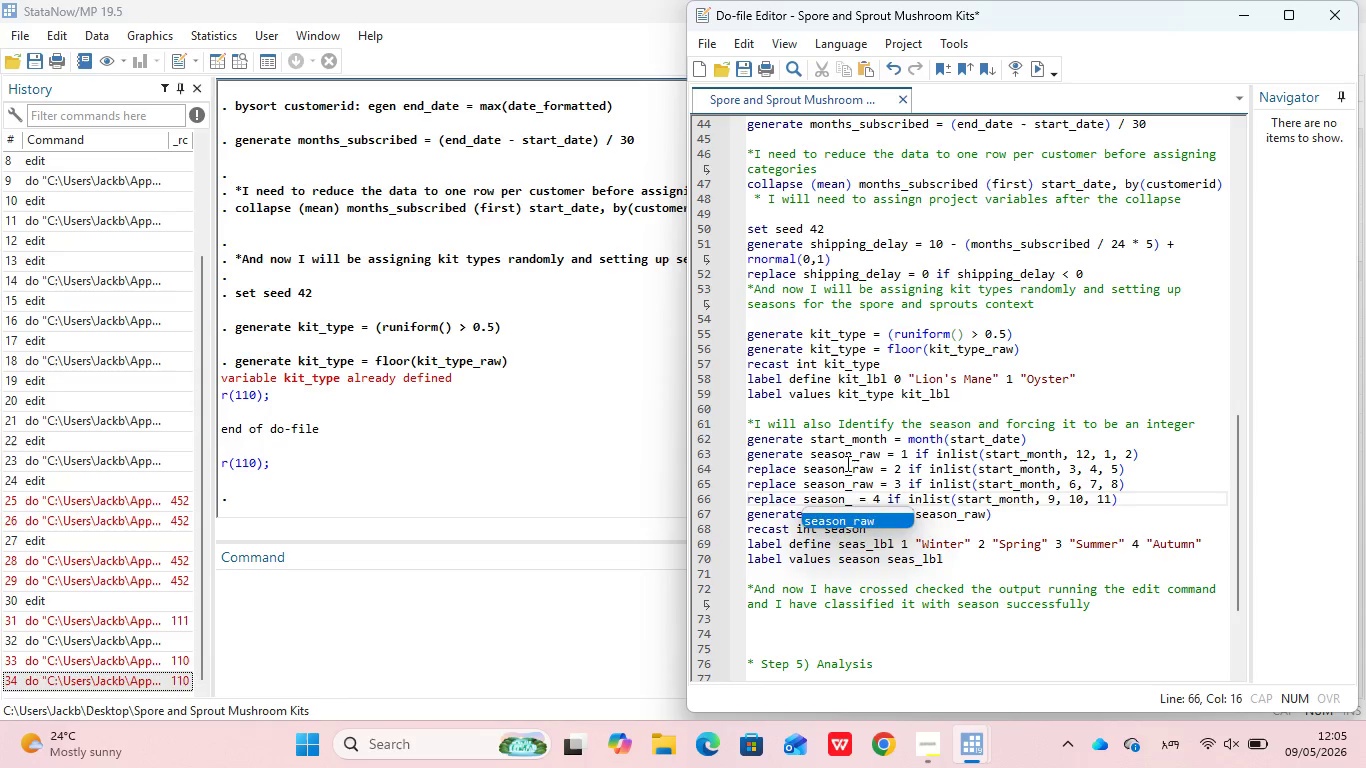 
key(Enter)
 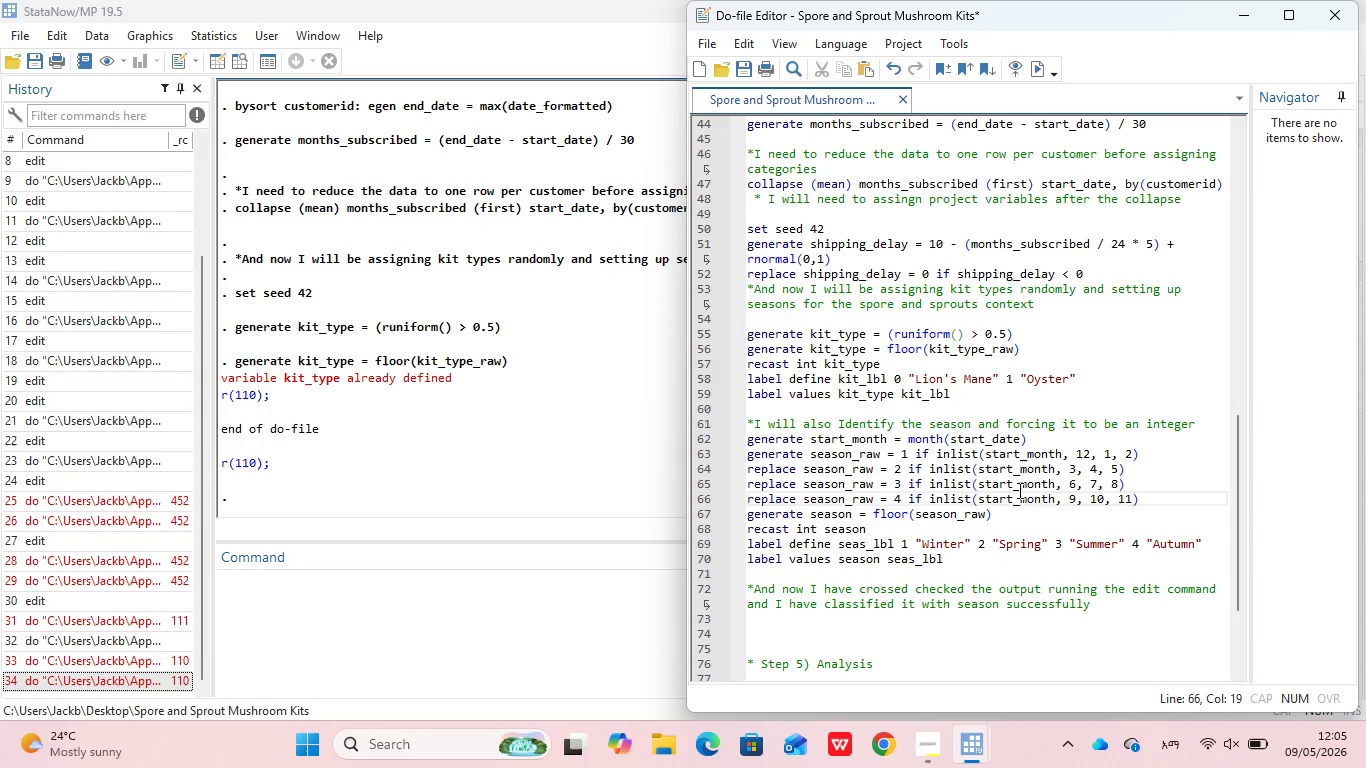 
wait(17.66)
 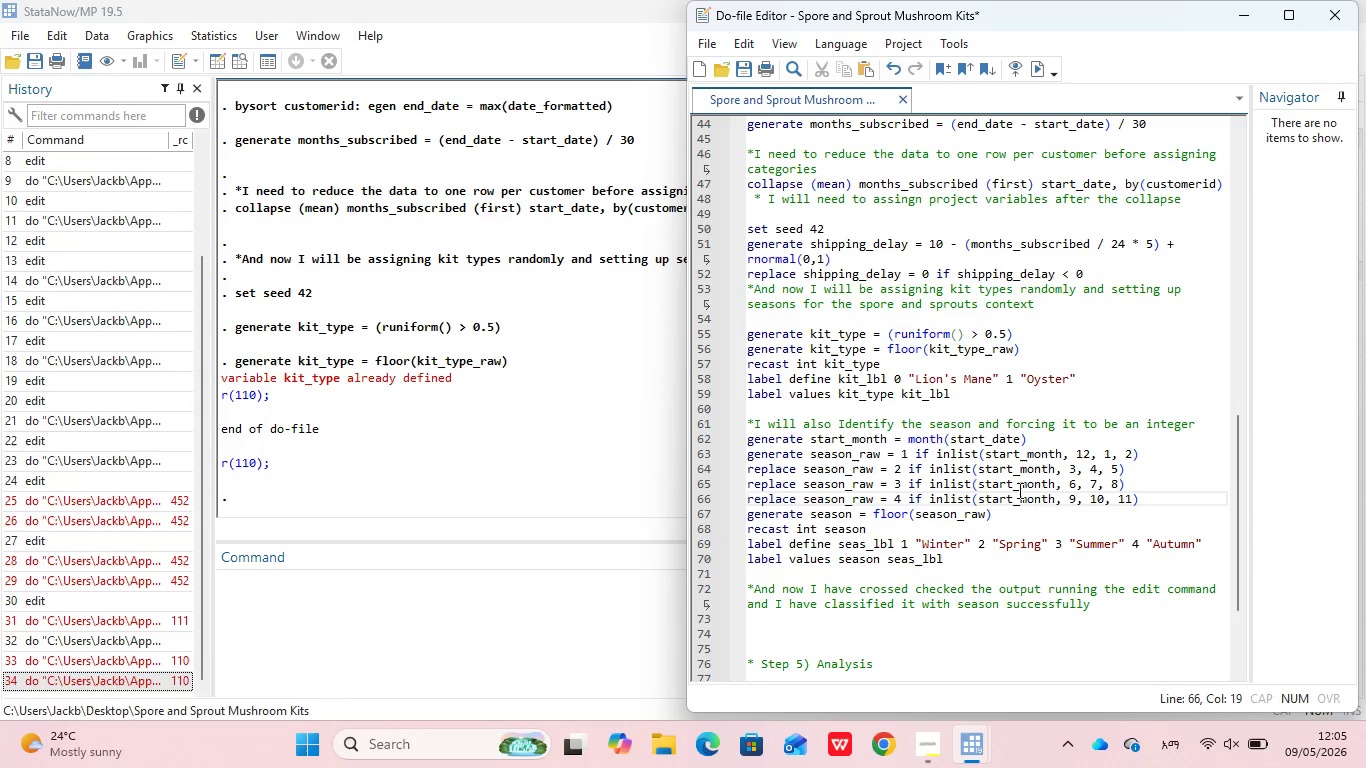 
scroll: coordinate [1004, 554], scroll_direction: down, amount: 1.0
 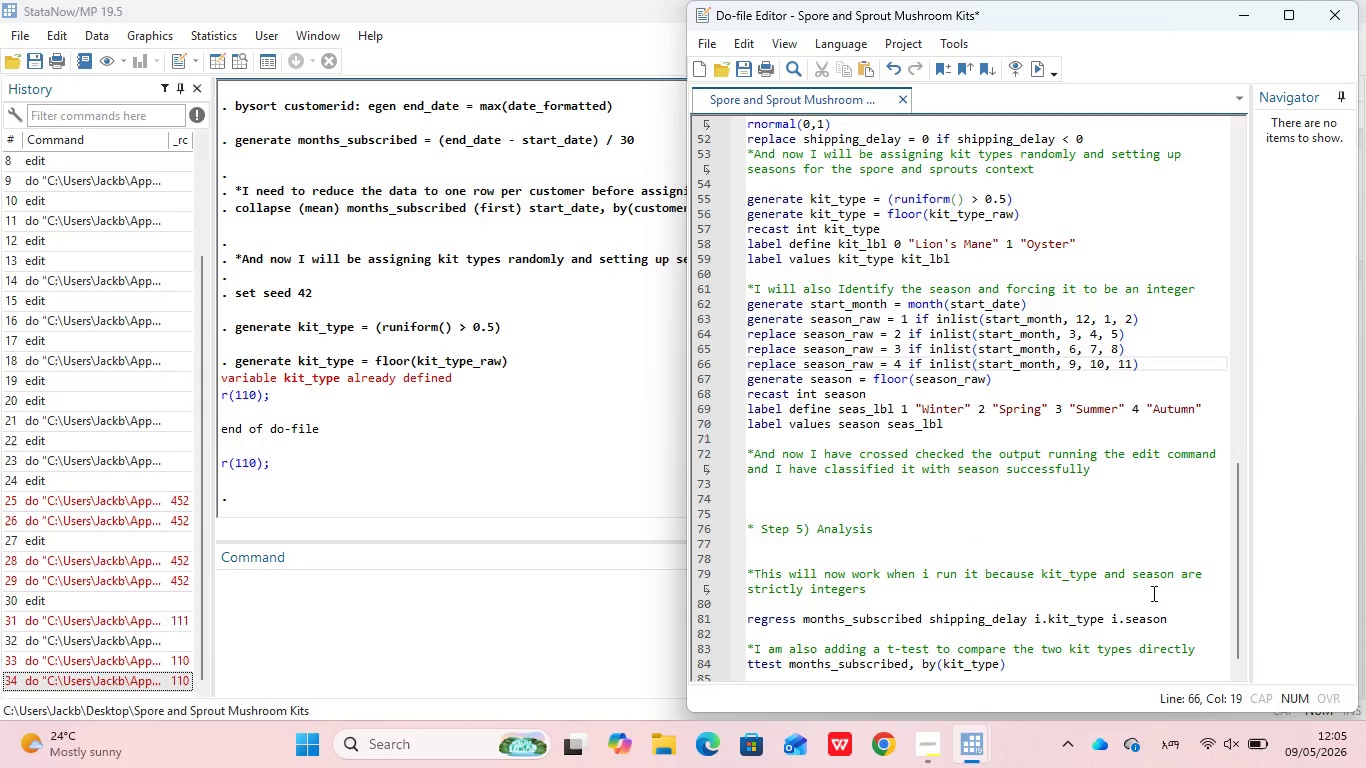 
wait(9.22)
 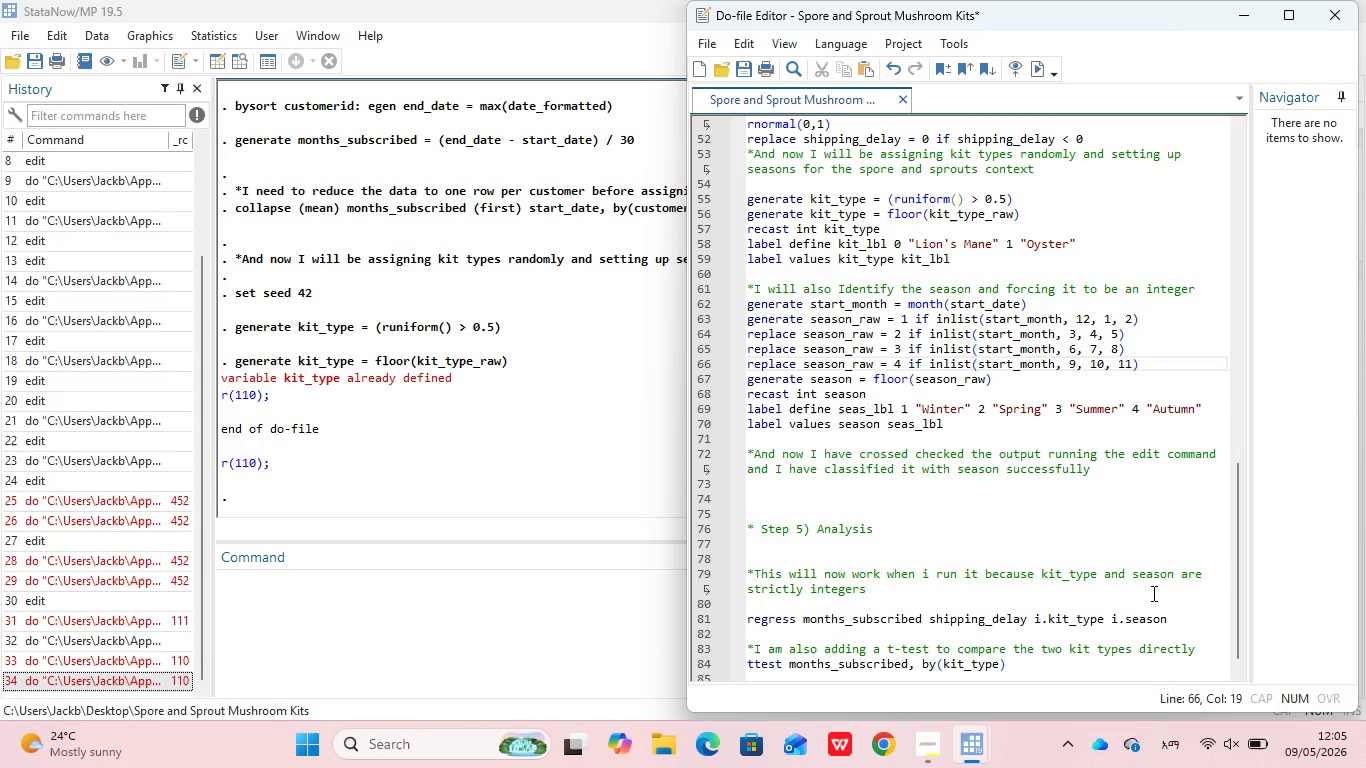 
scroll: coordinate [1049, 621], scroll_direction: down, amount: 2.0
 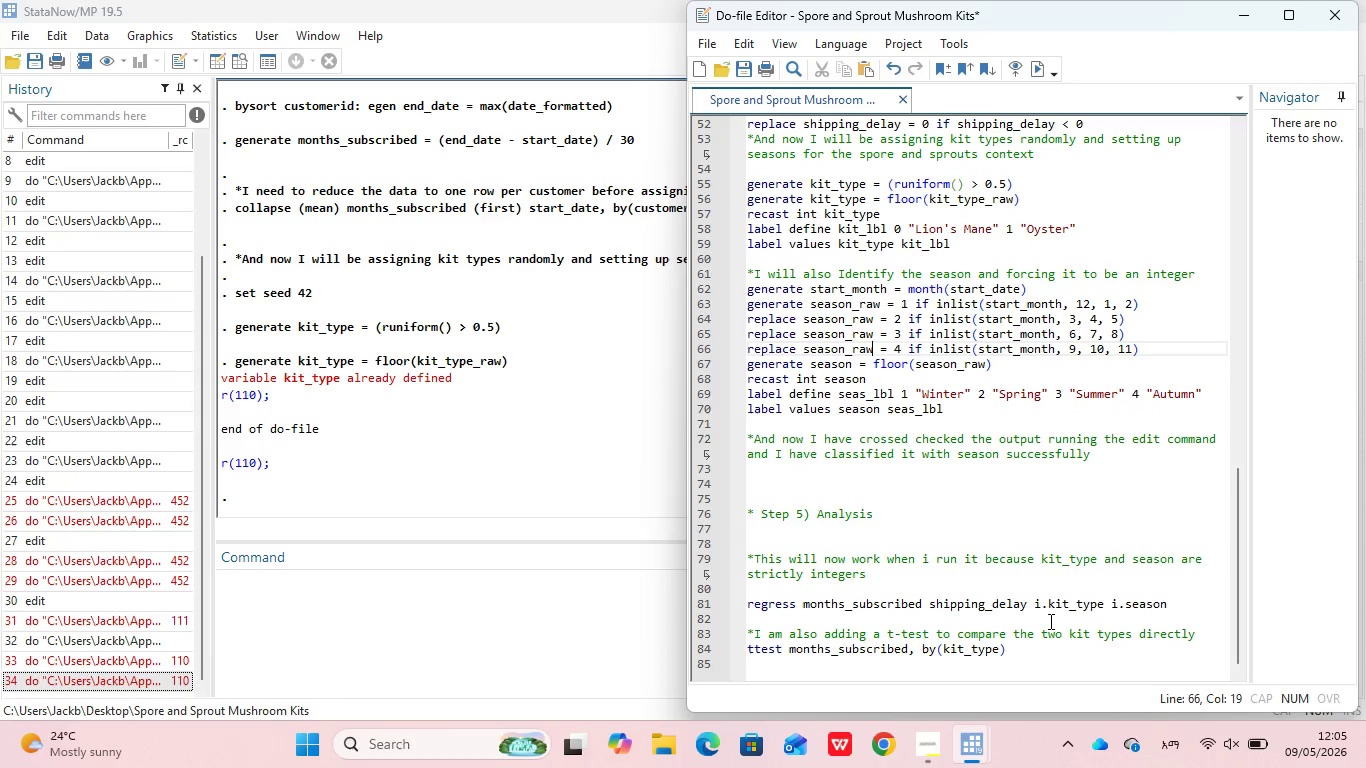 
hold_key(key=ControlLeft, duration=0.75)
 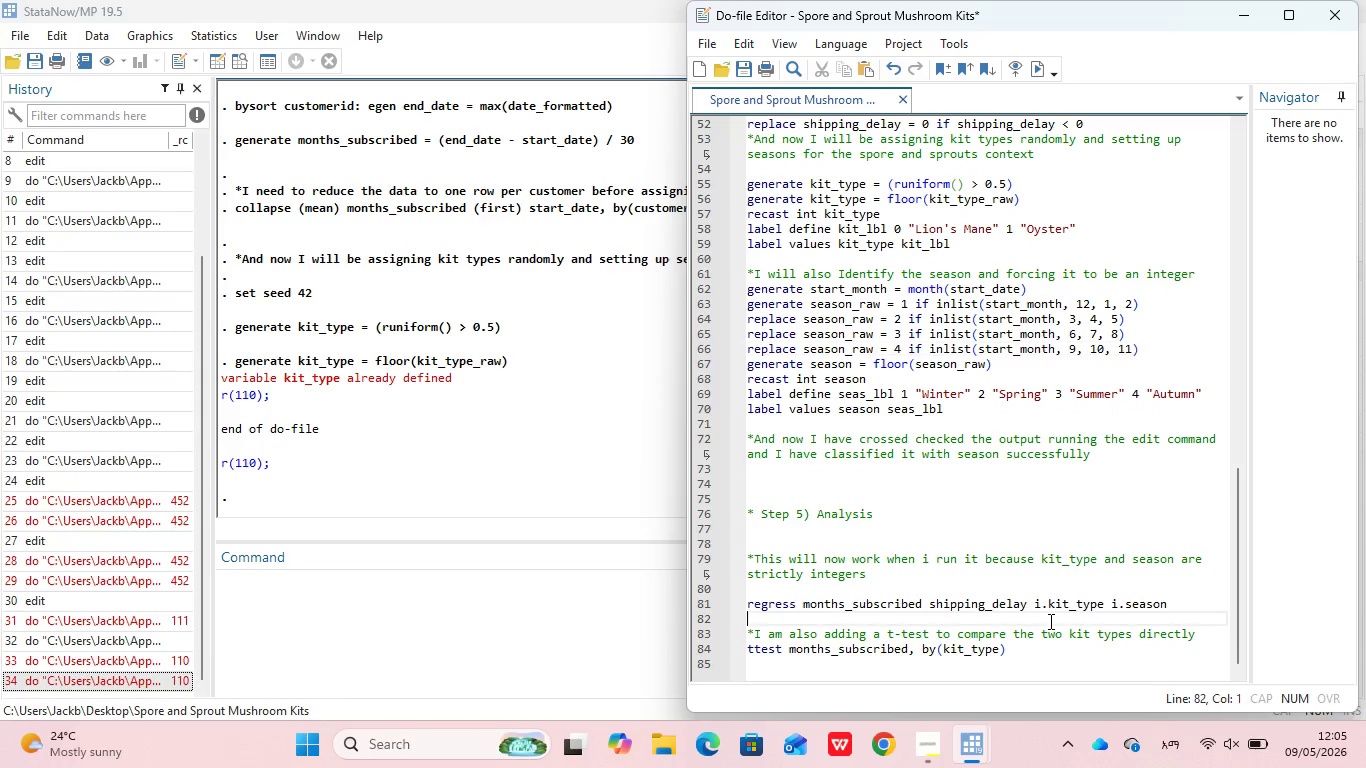 
left_click([1049, 621])
 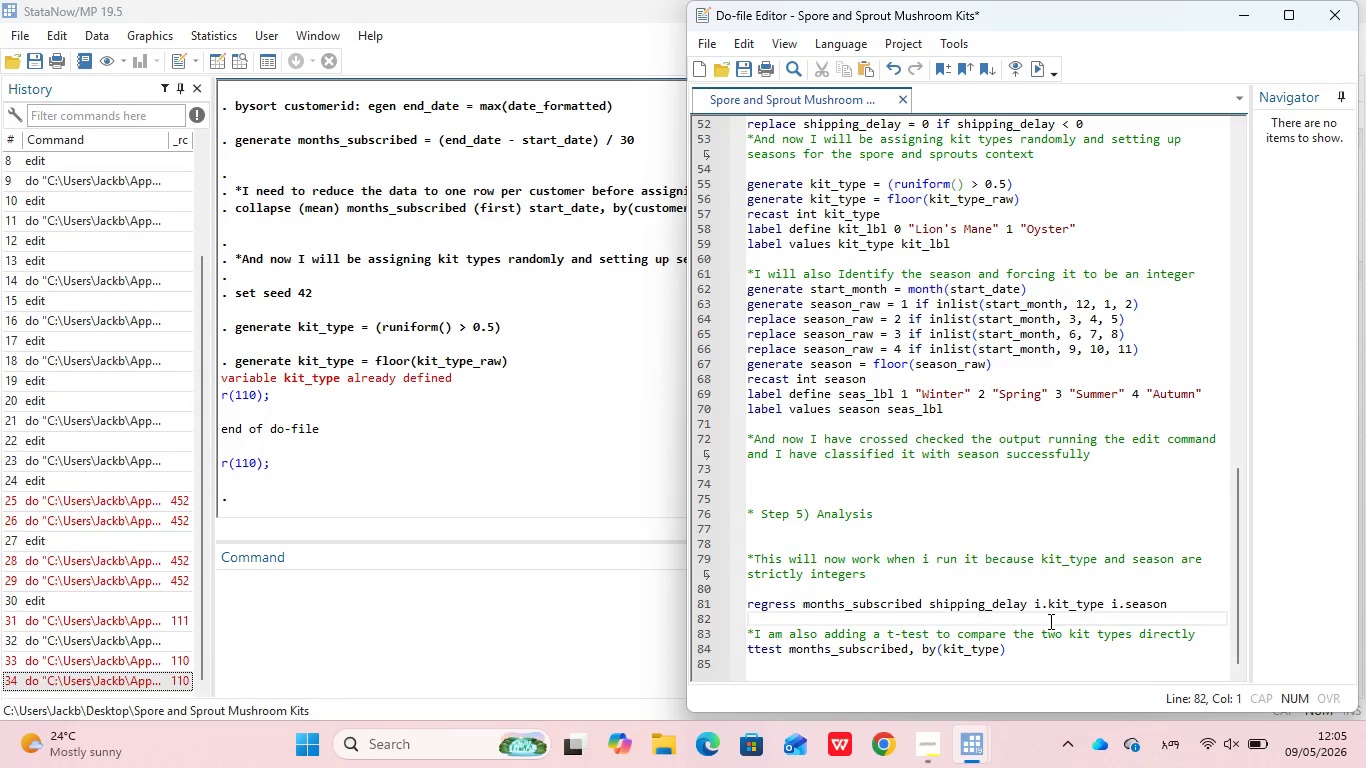 
key(Control+D)
 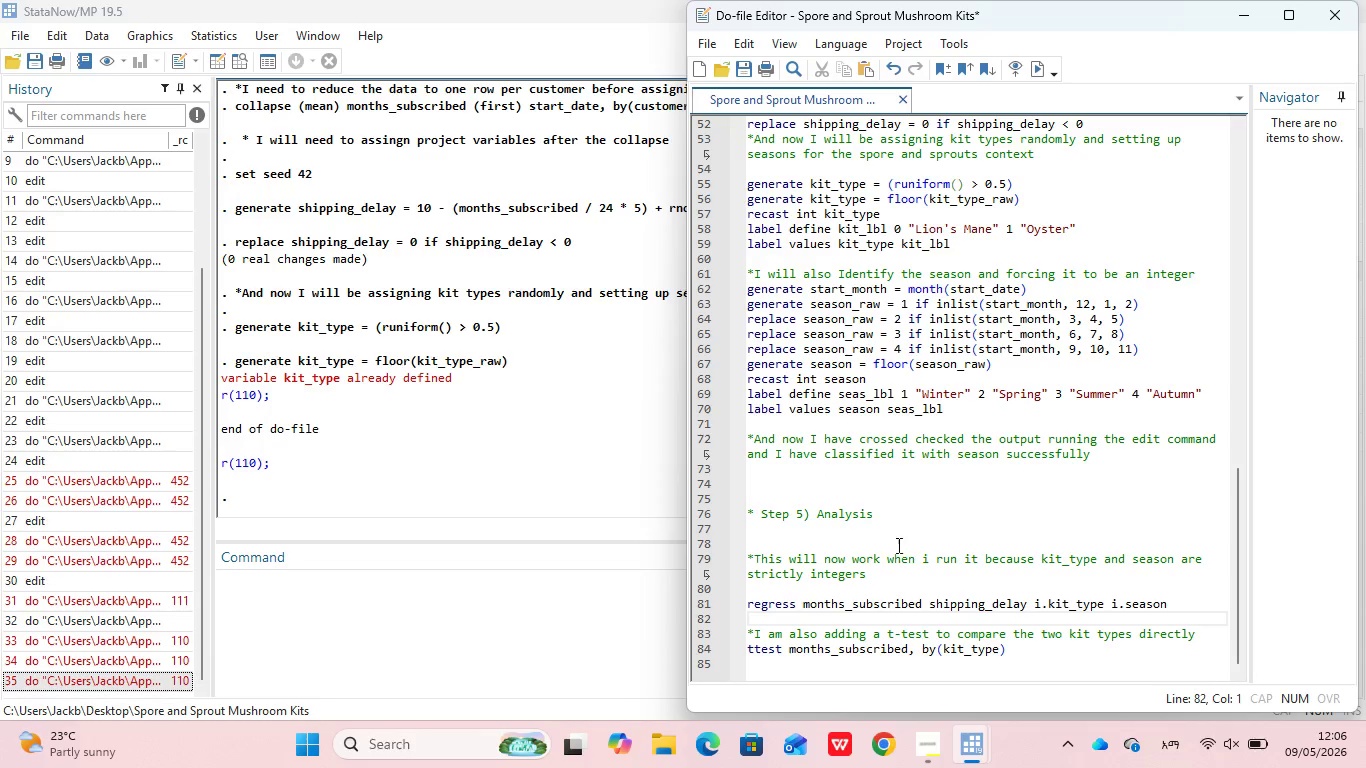 
wait(24.78)
 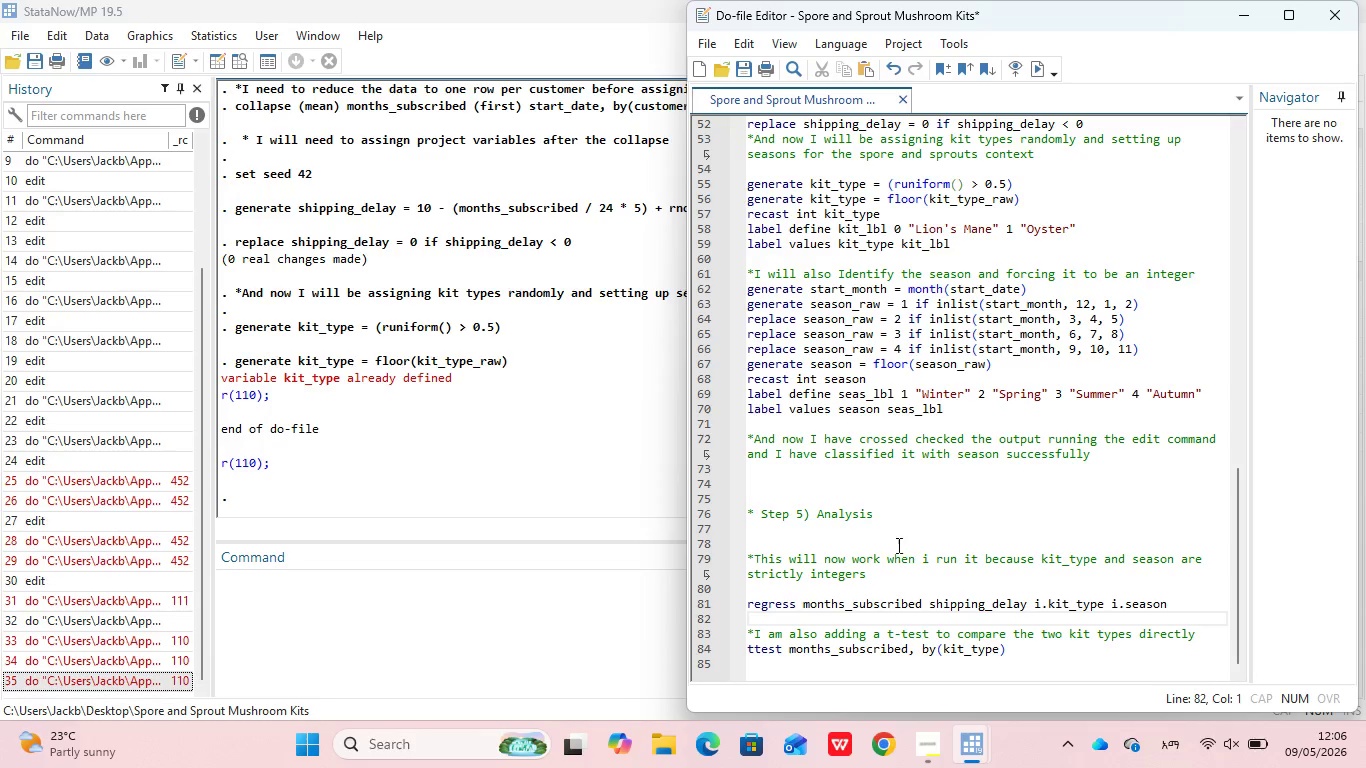 
scroll: coordinate [945, 472], scroll_direction: up, amount: 4.0
 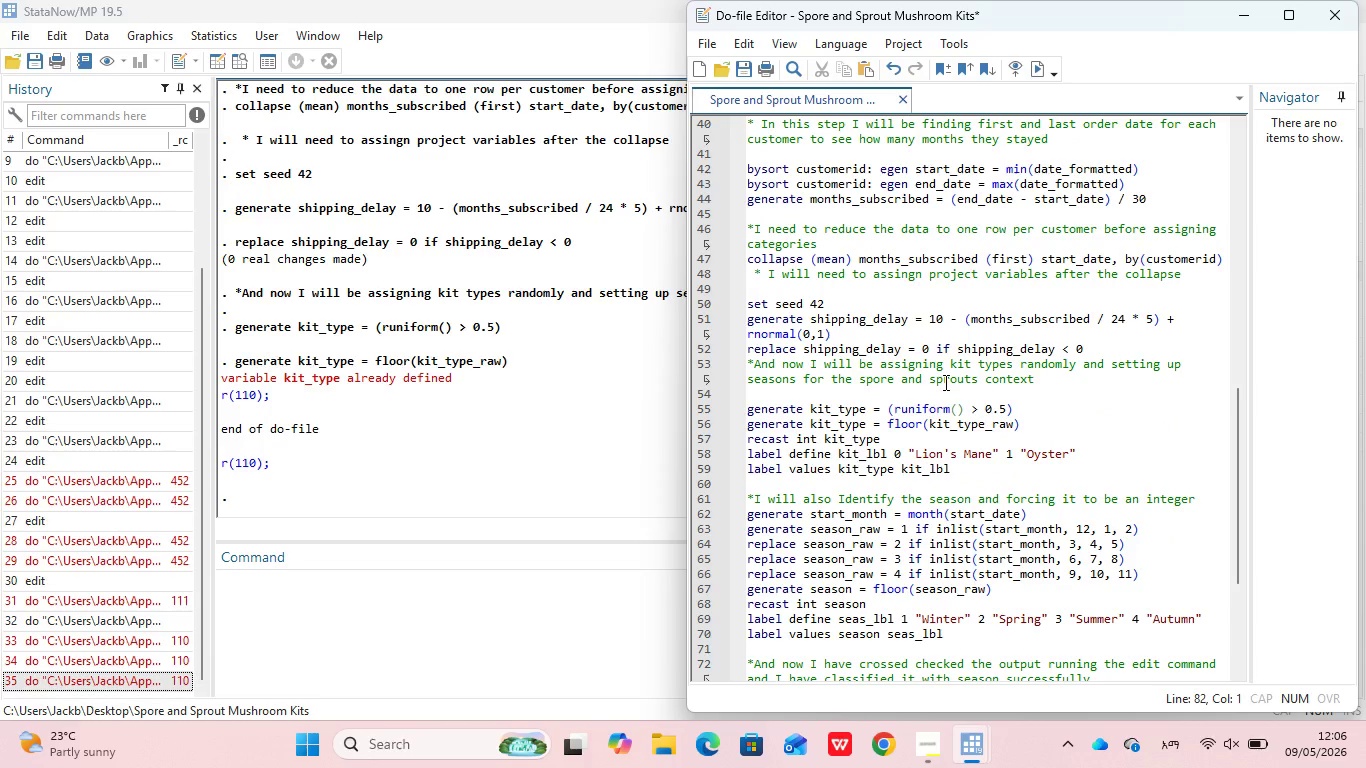 
scroll: coordinate [944, 382], scroll_direction: none, amount: 0.0
 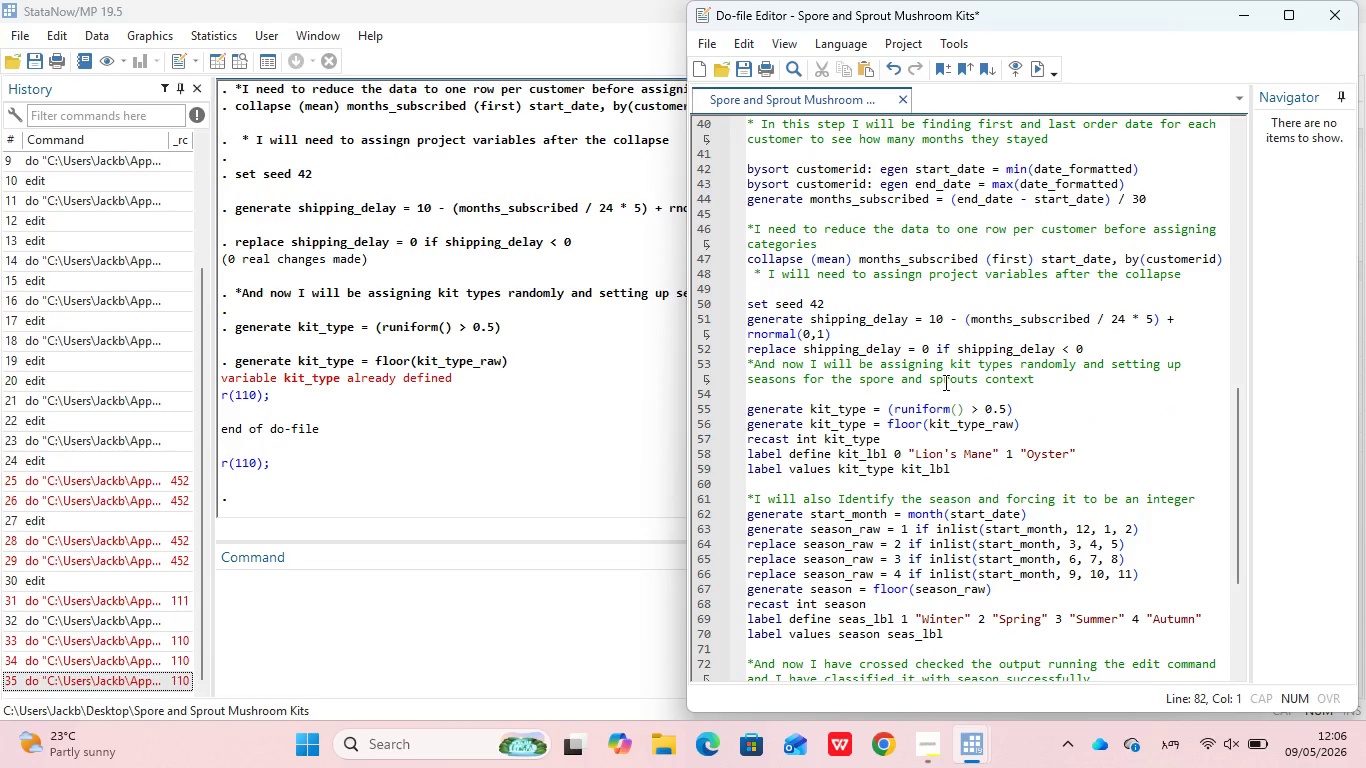 
scroll: coordinate [944, 382], scroll_direction: up, amount: 3.0
 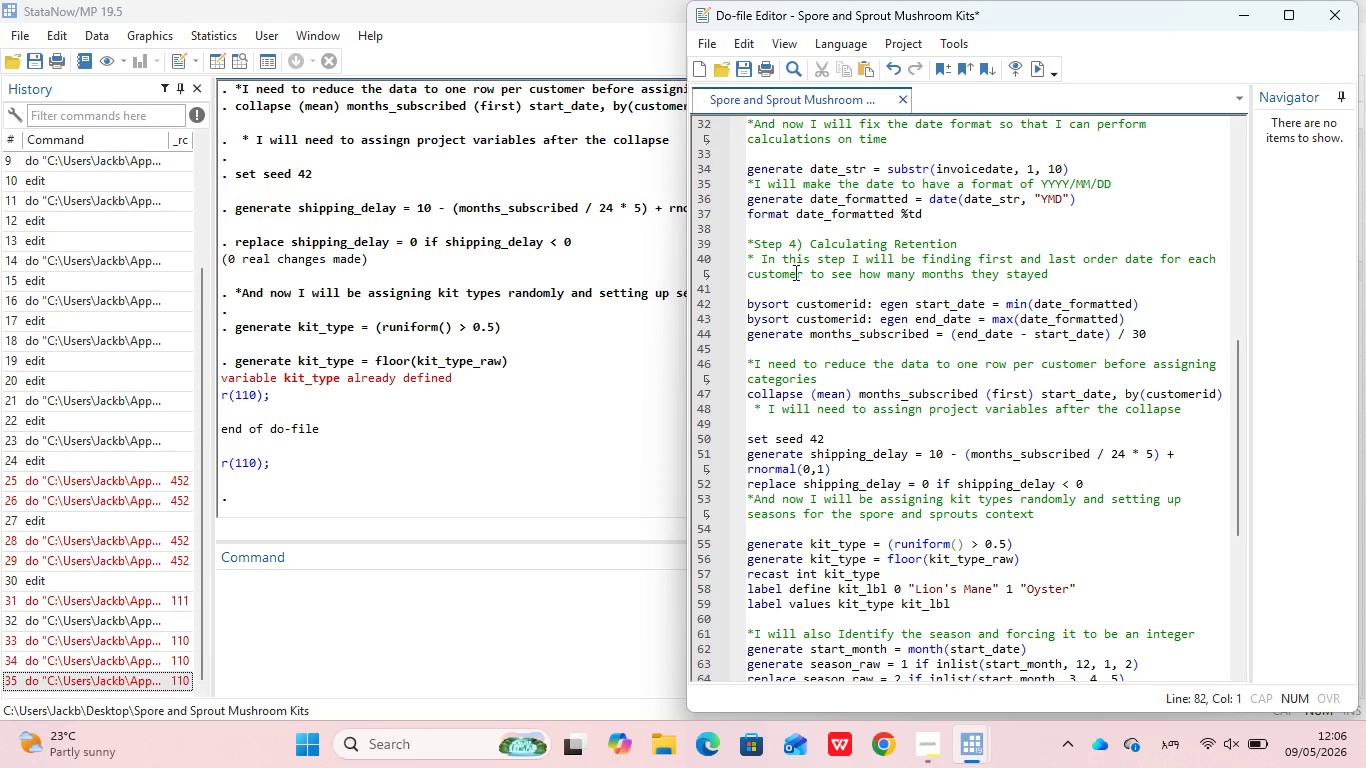 
wait(24.74)
 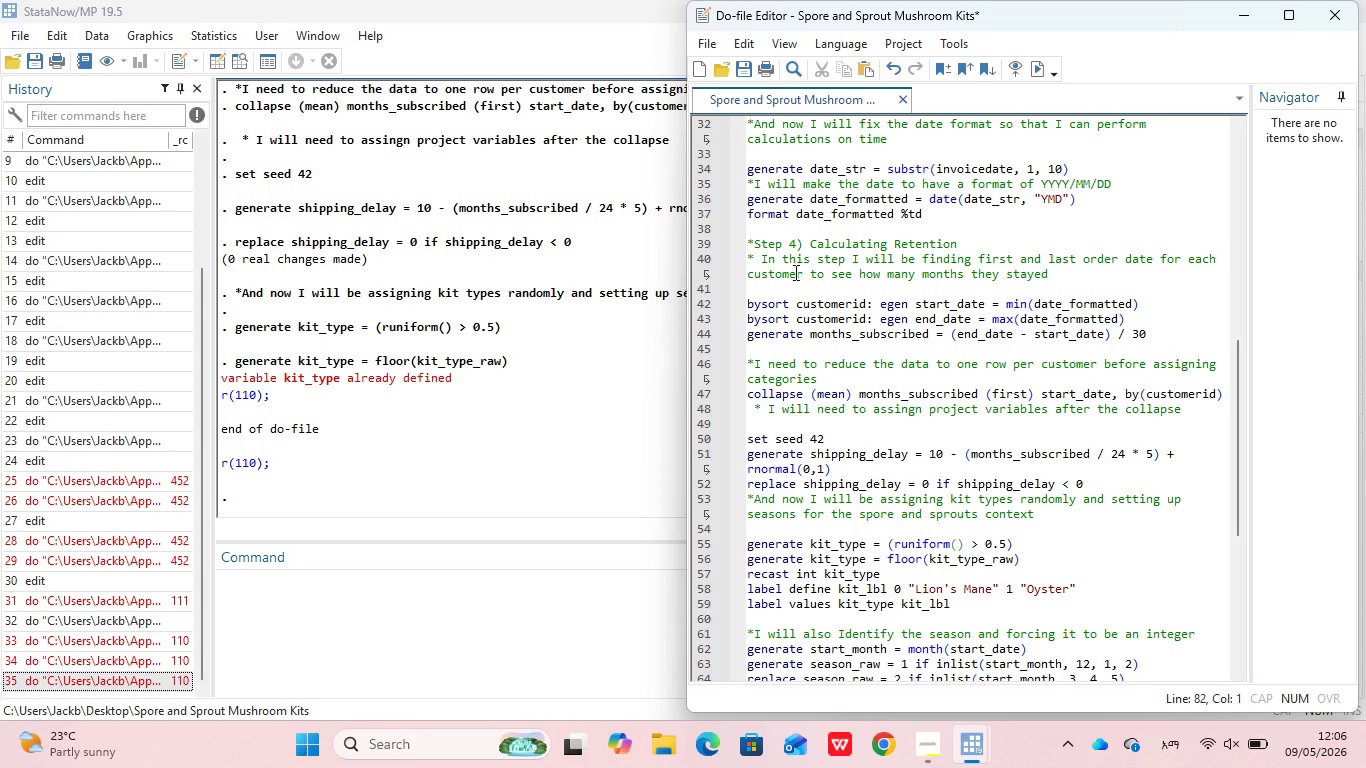 
left_click([898, 378])
 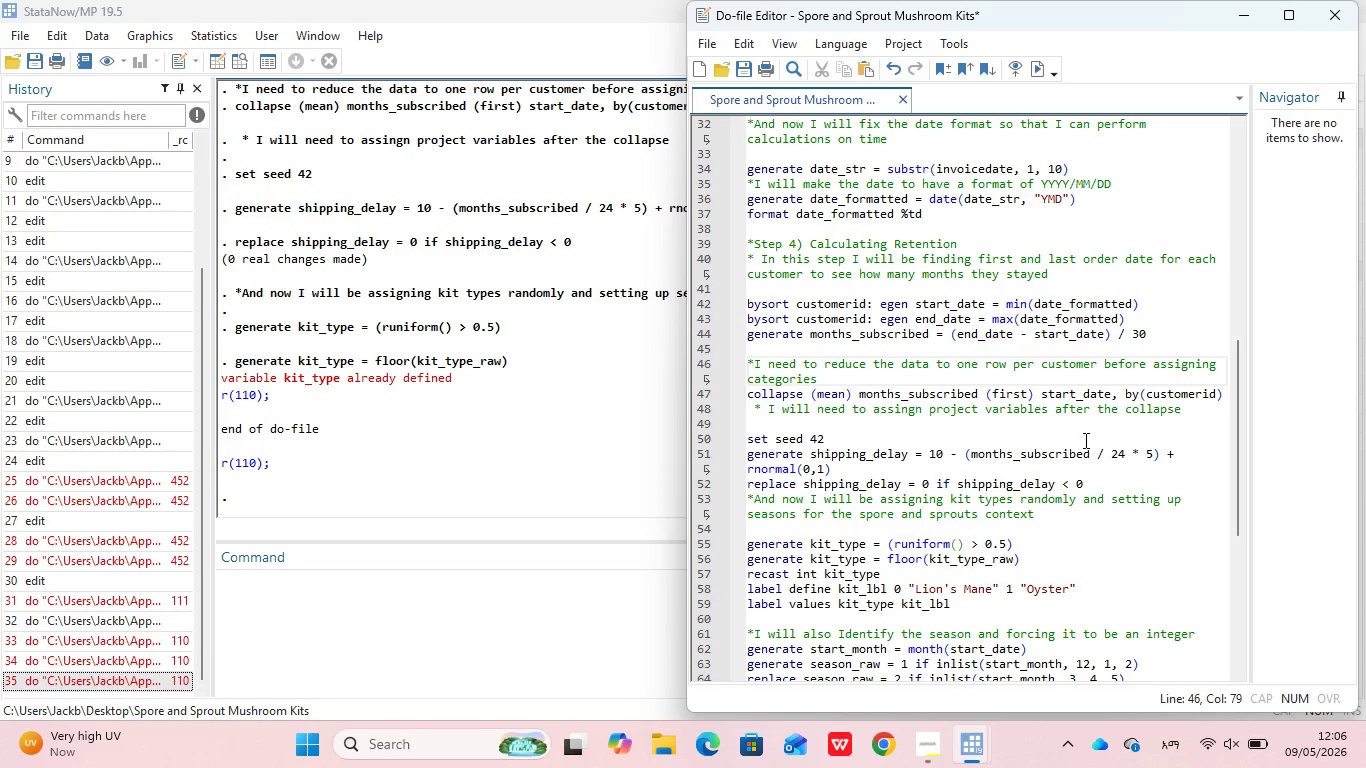 
wait(12.12)
 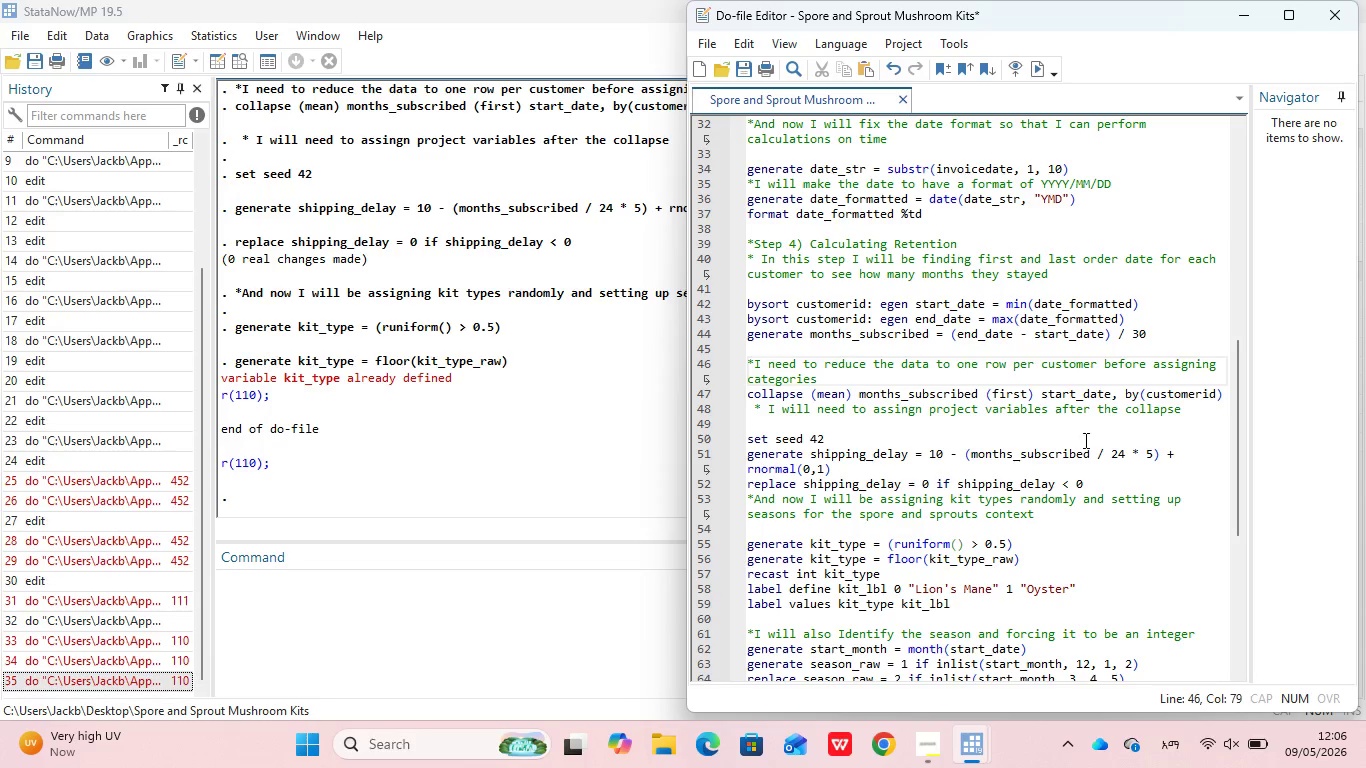 
scroll: coordinate [1070, 484], scroll_direction: down, amount: 3.0
 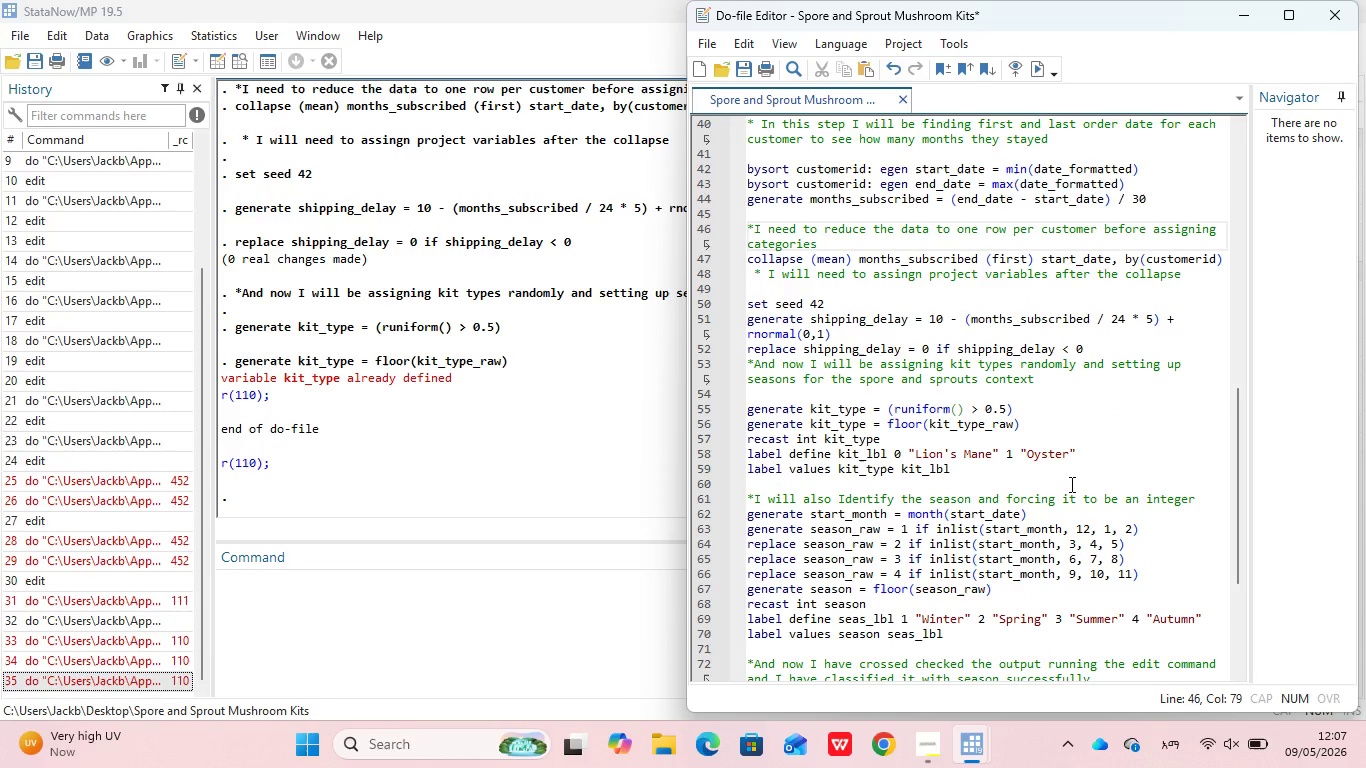 
scroll: coordinate [1070, 484], scroll_direction: none, amount: 0.0
 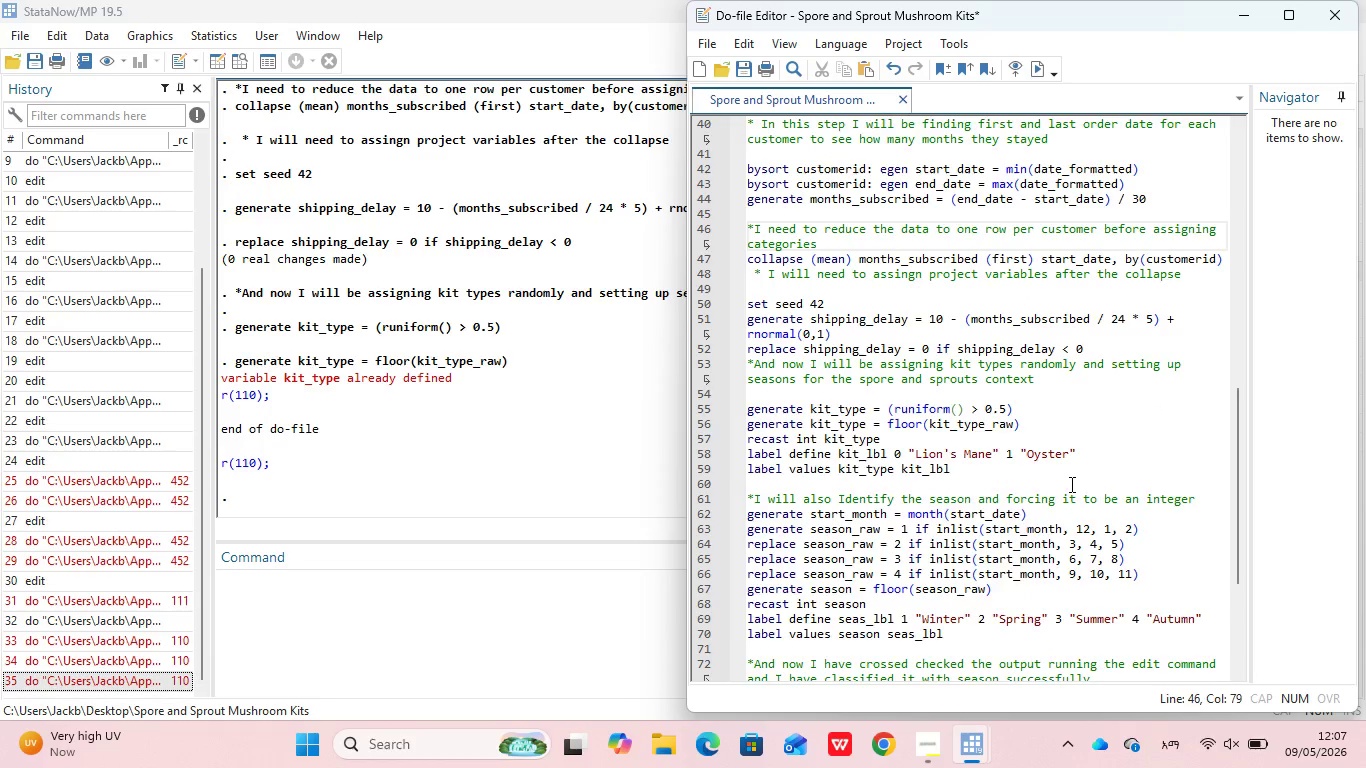 
scroll: coordinate [1070, 484], scroll_direction: down, amount: 2.0
 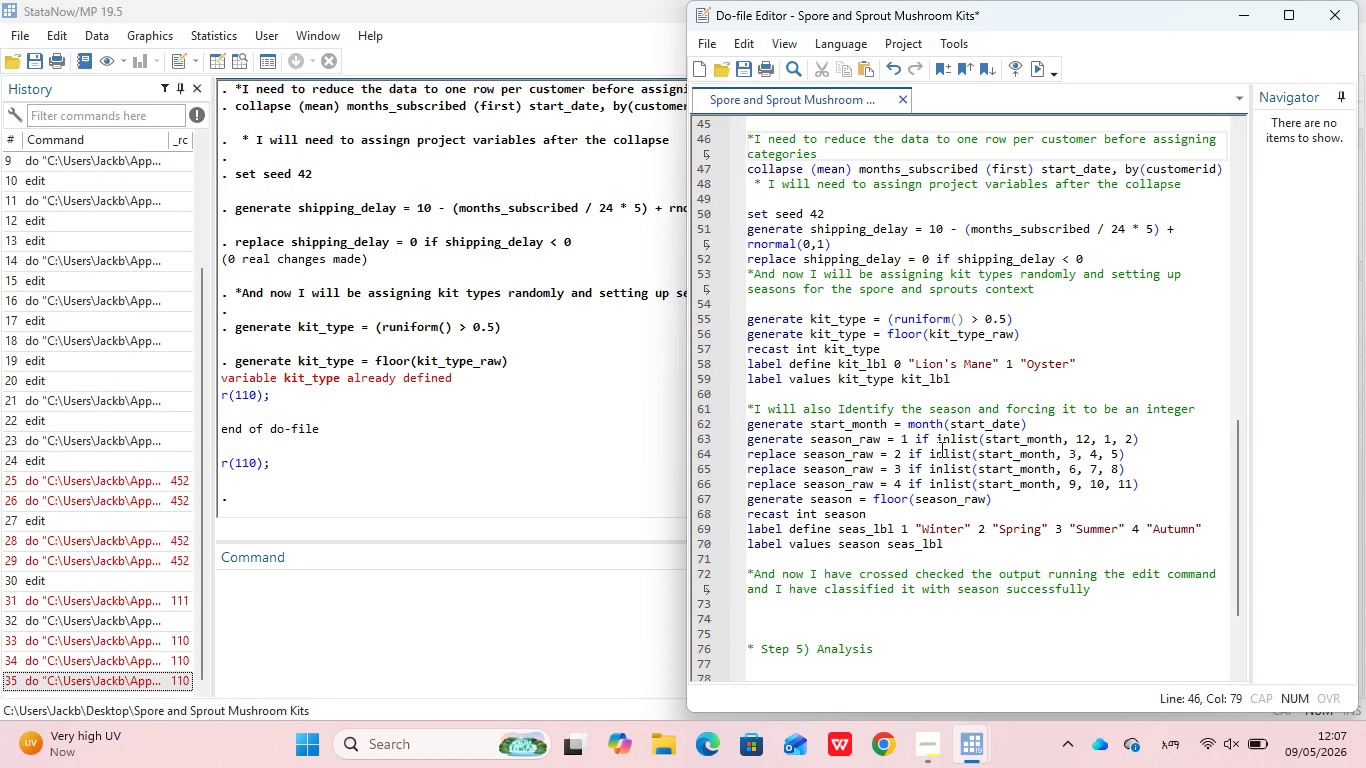 
scroll: coordinate [941, 447], scroll_direction: up, amount: 2.0
 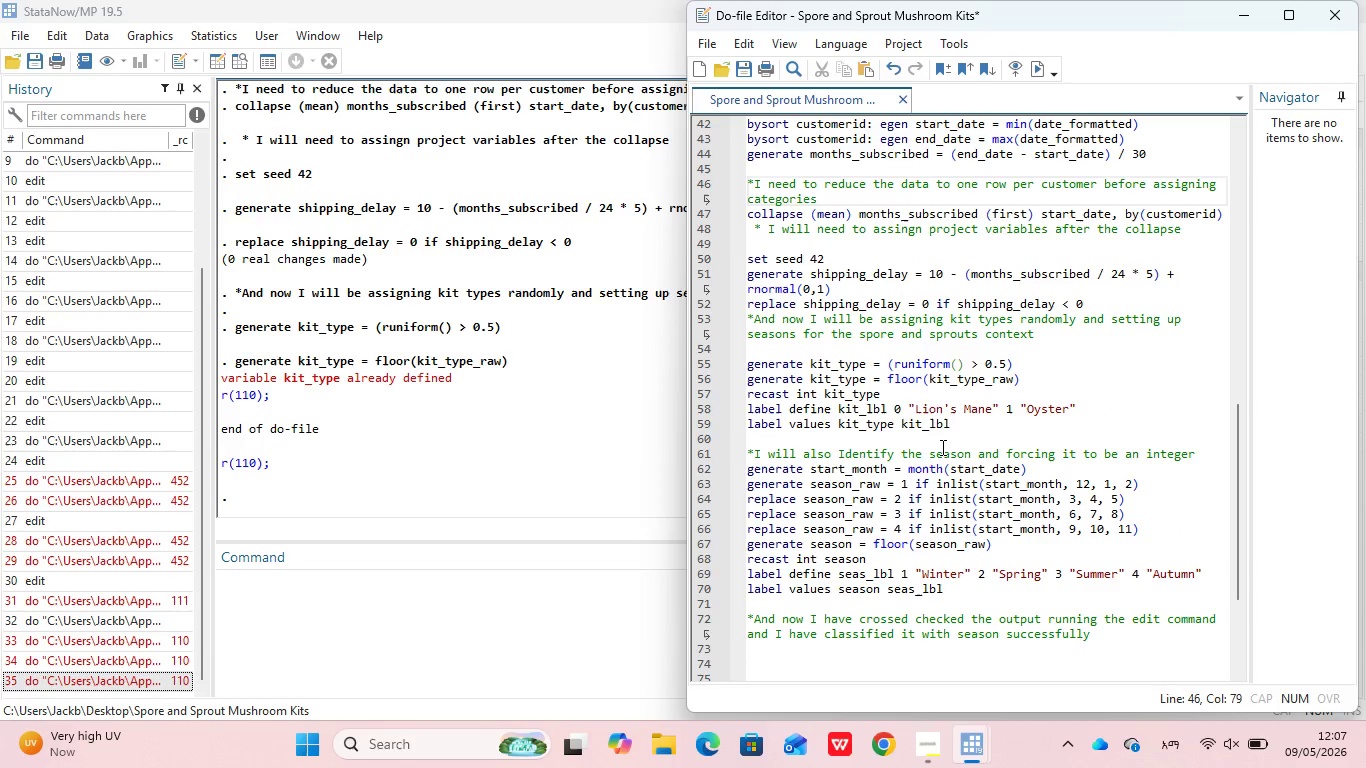 
scroll: coordinate [941, 447], scroll_direction: down, amount: 2.0
 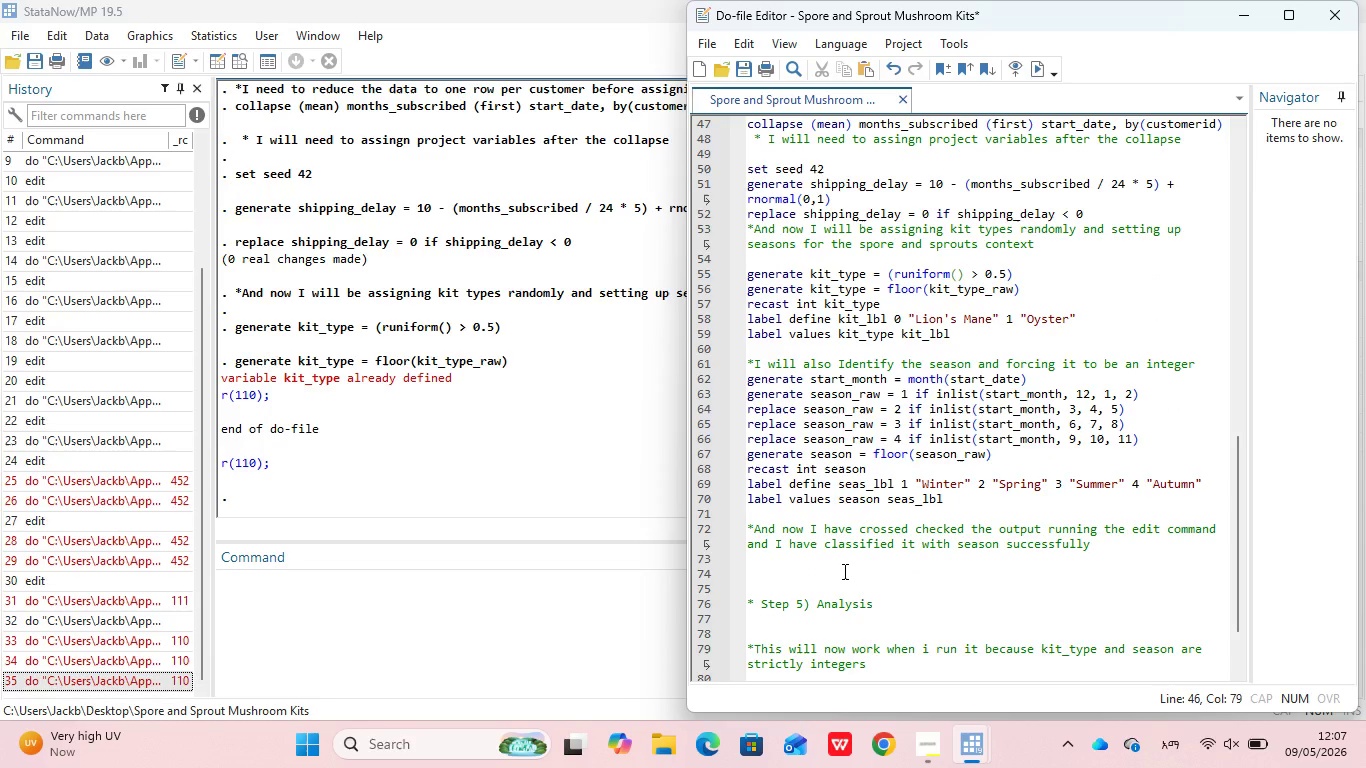 
left_click([843, 571])
 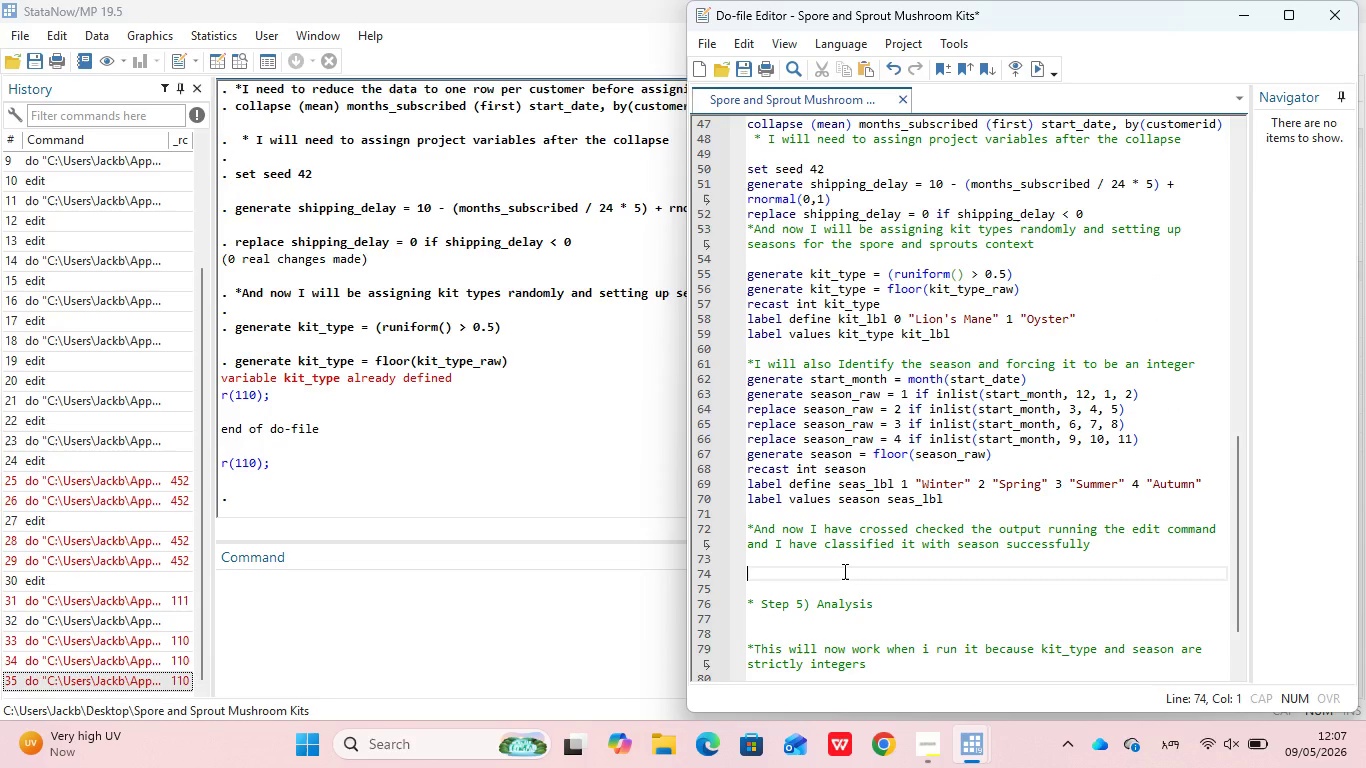 
key(Backspace)
 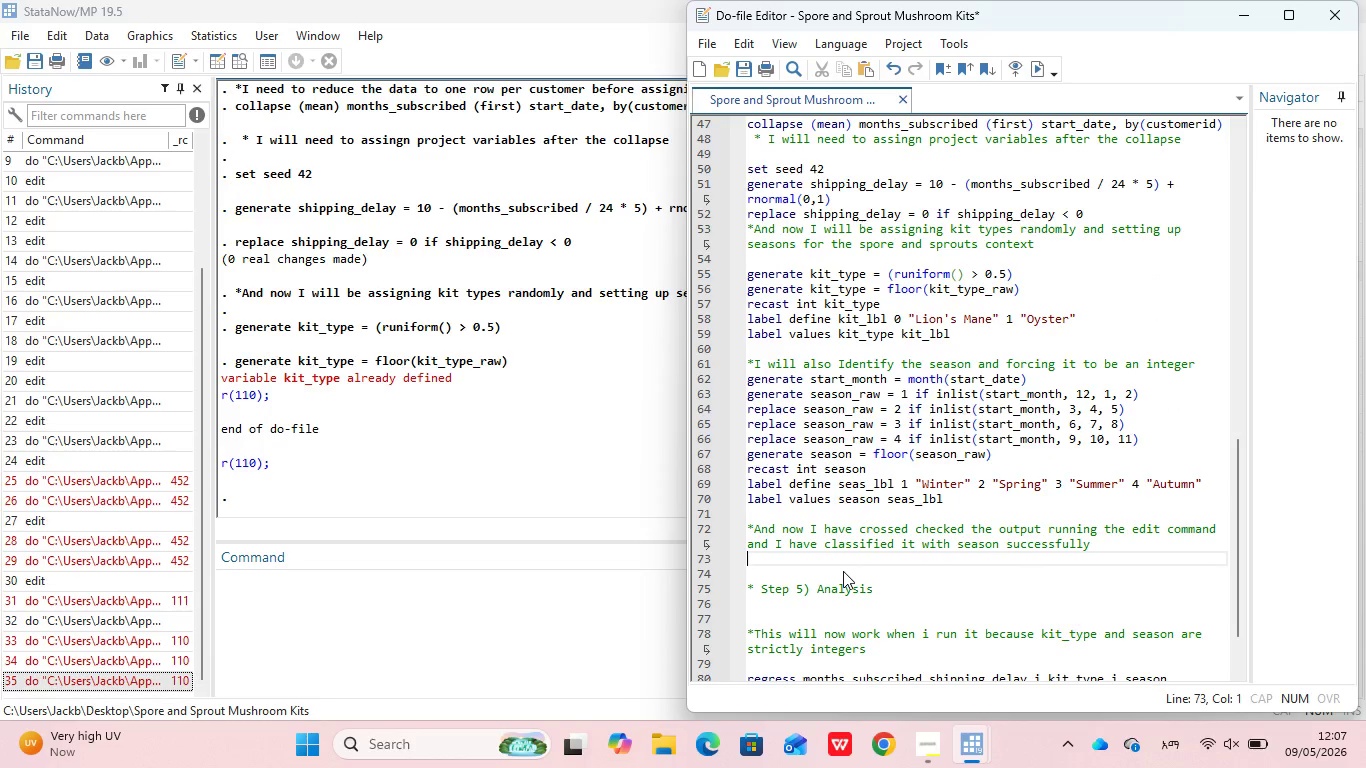 
key(ArrowDown)
 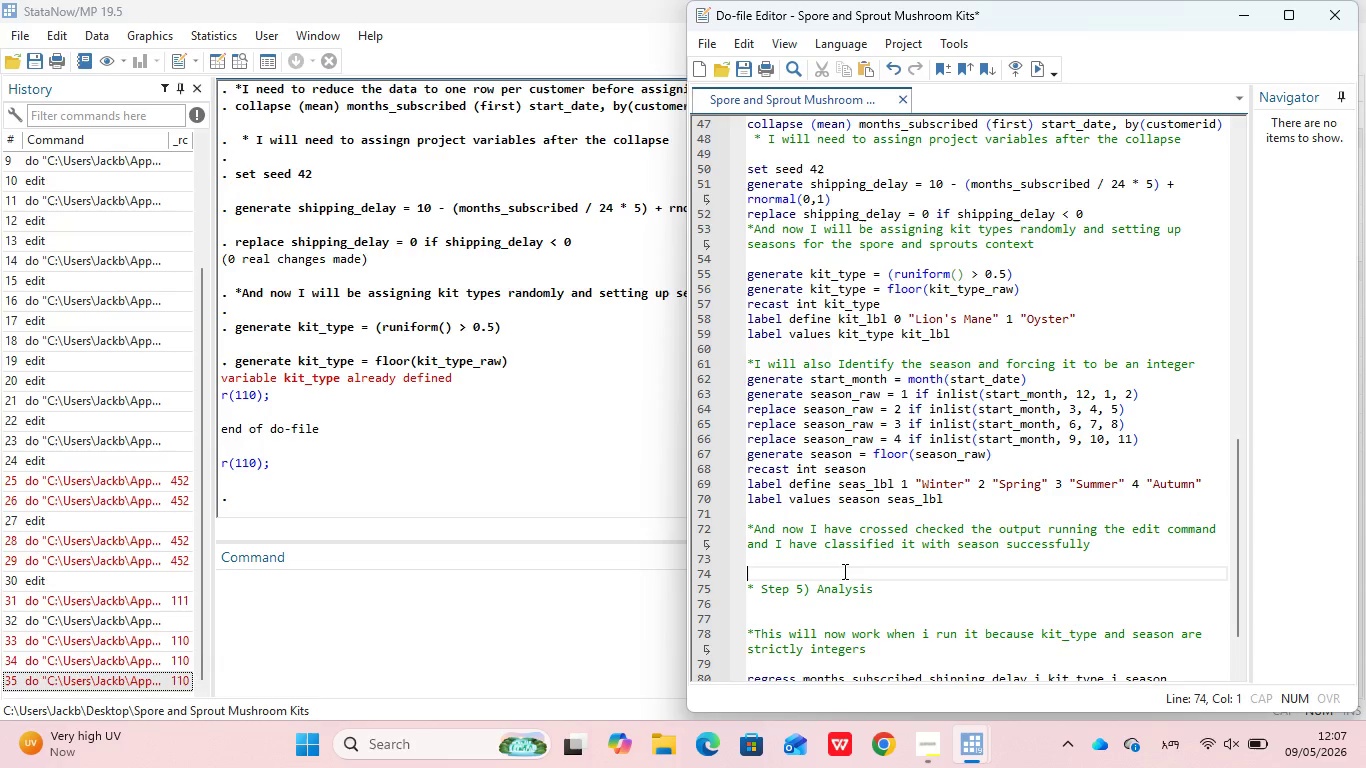 
key(Backspace)
 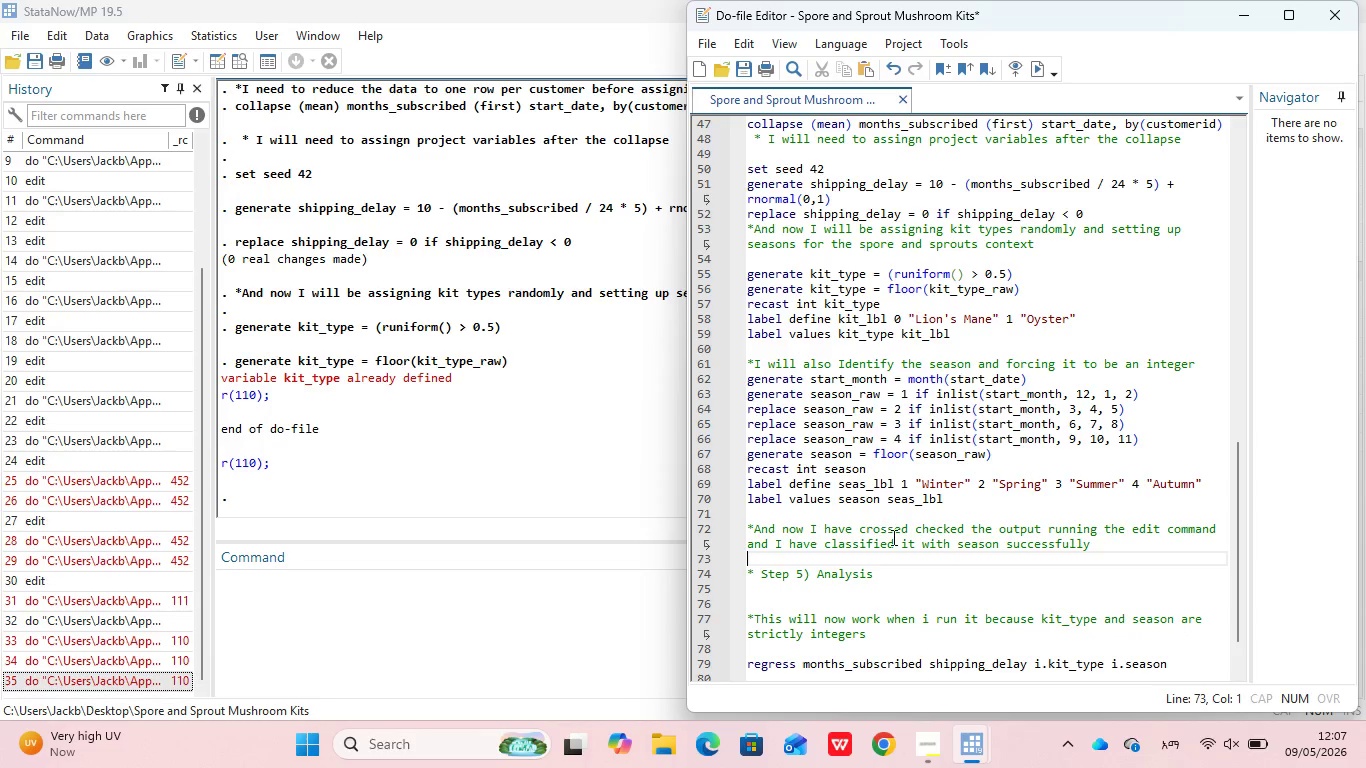 
left_click([512, 583])
 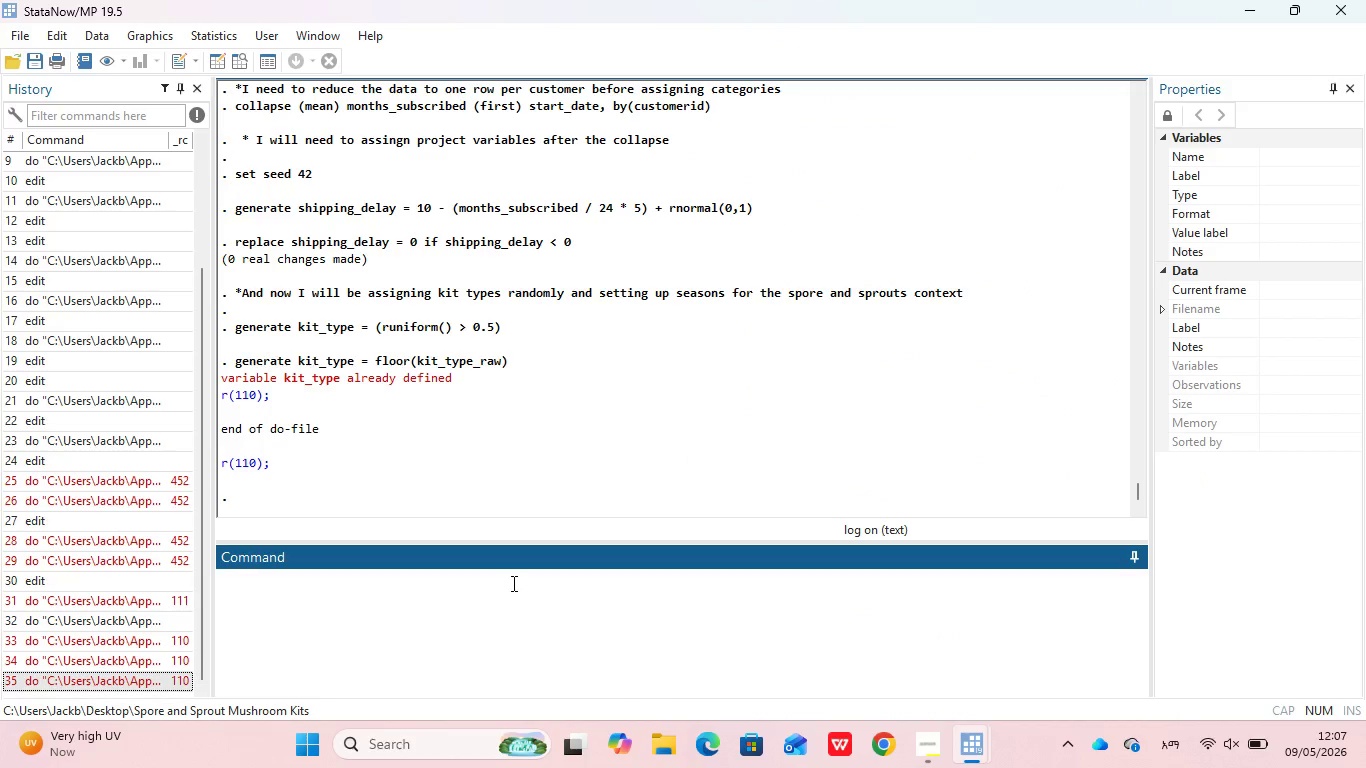 
type(edit)
 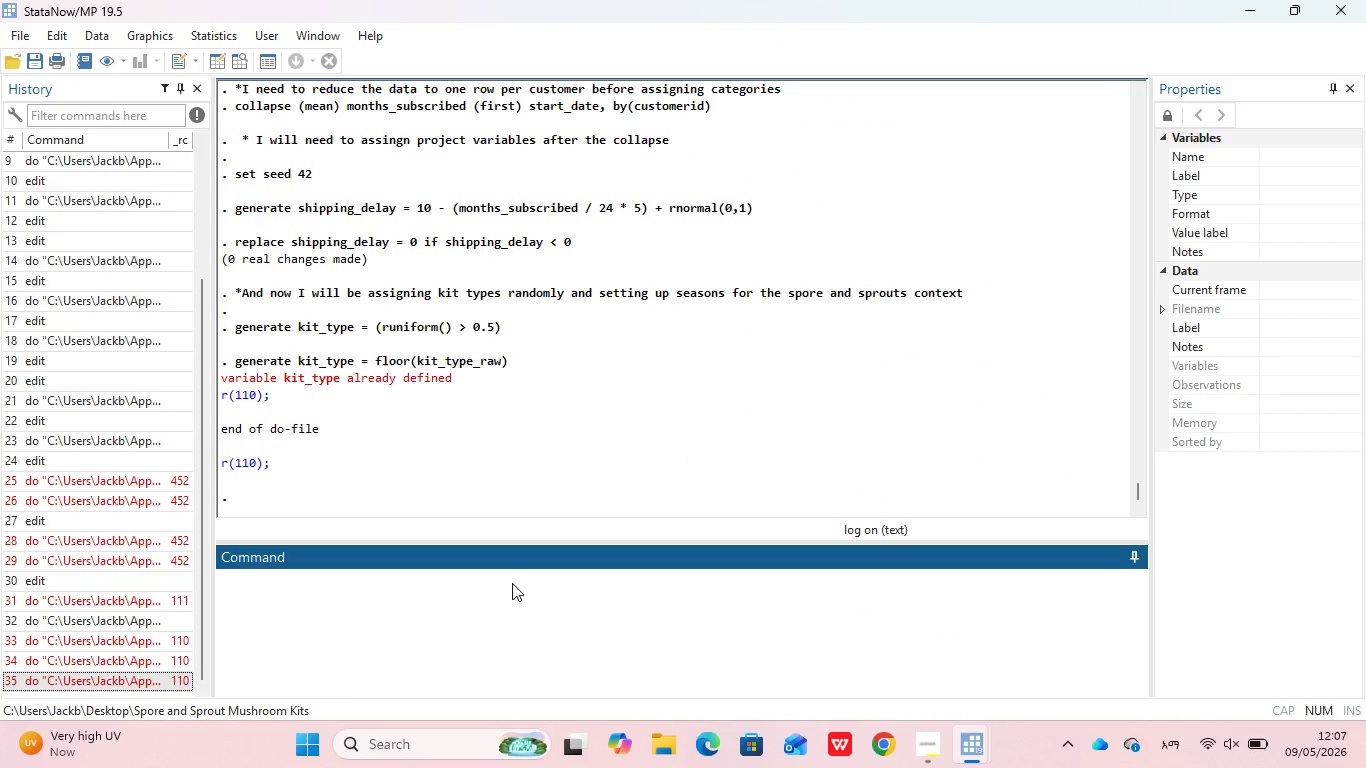 
key(Enter)
 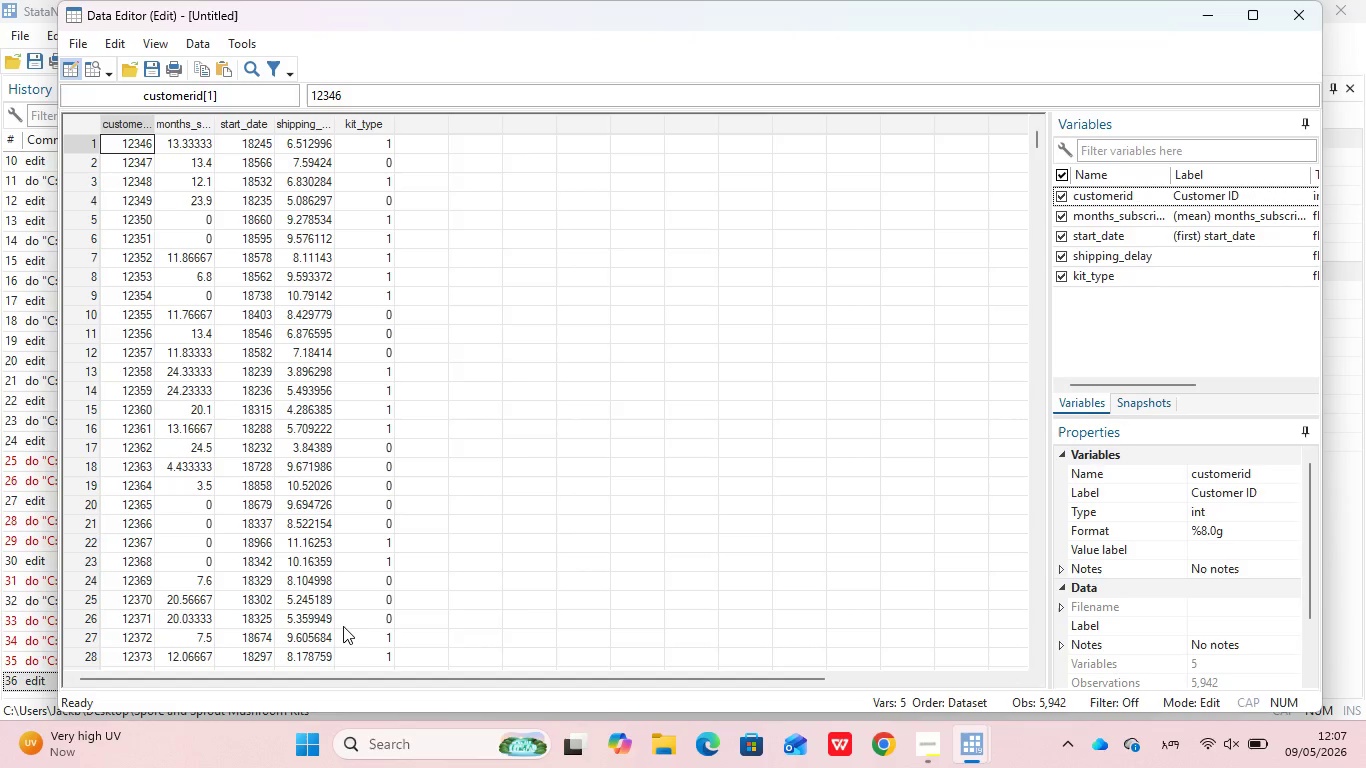 
wait(16.41)
 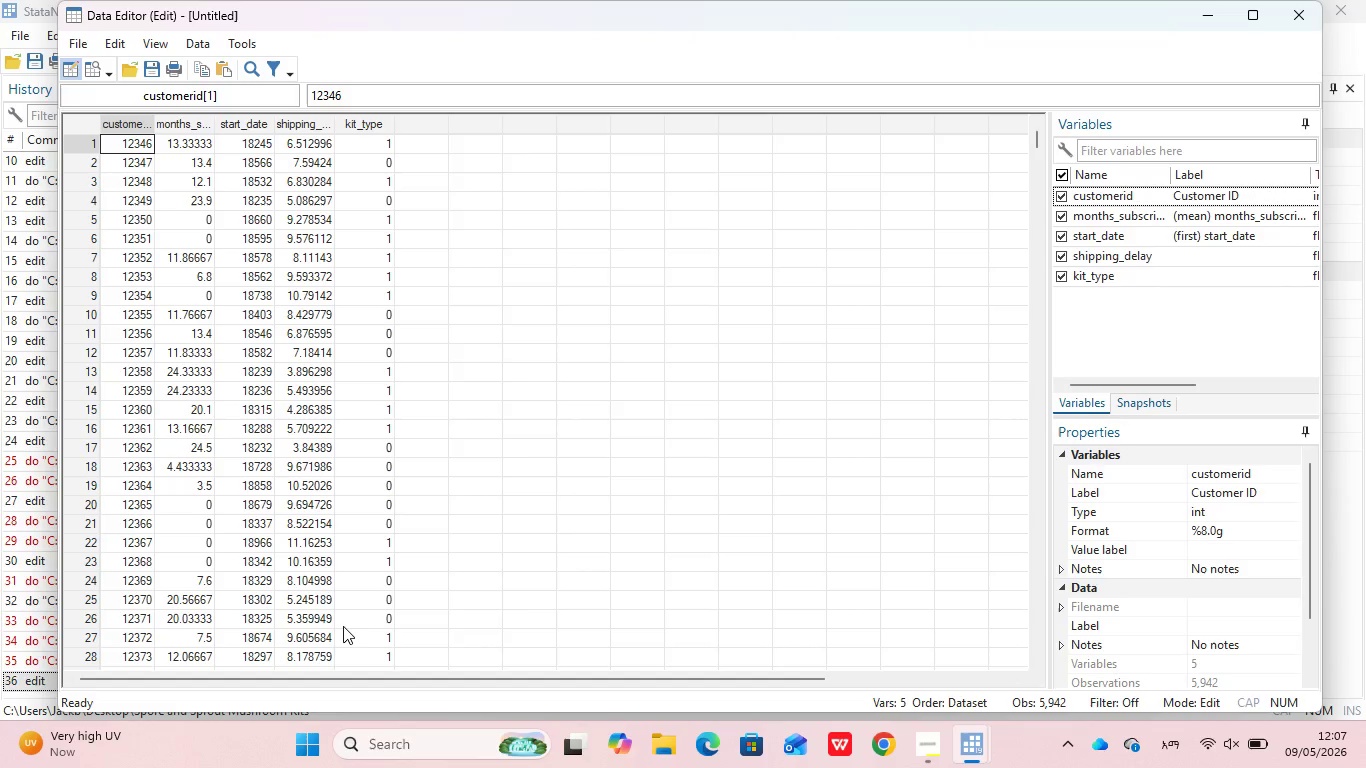 
scroll: coordinate [384, 496], scroll_direction: down, amount: 13.0
 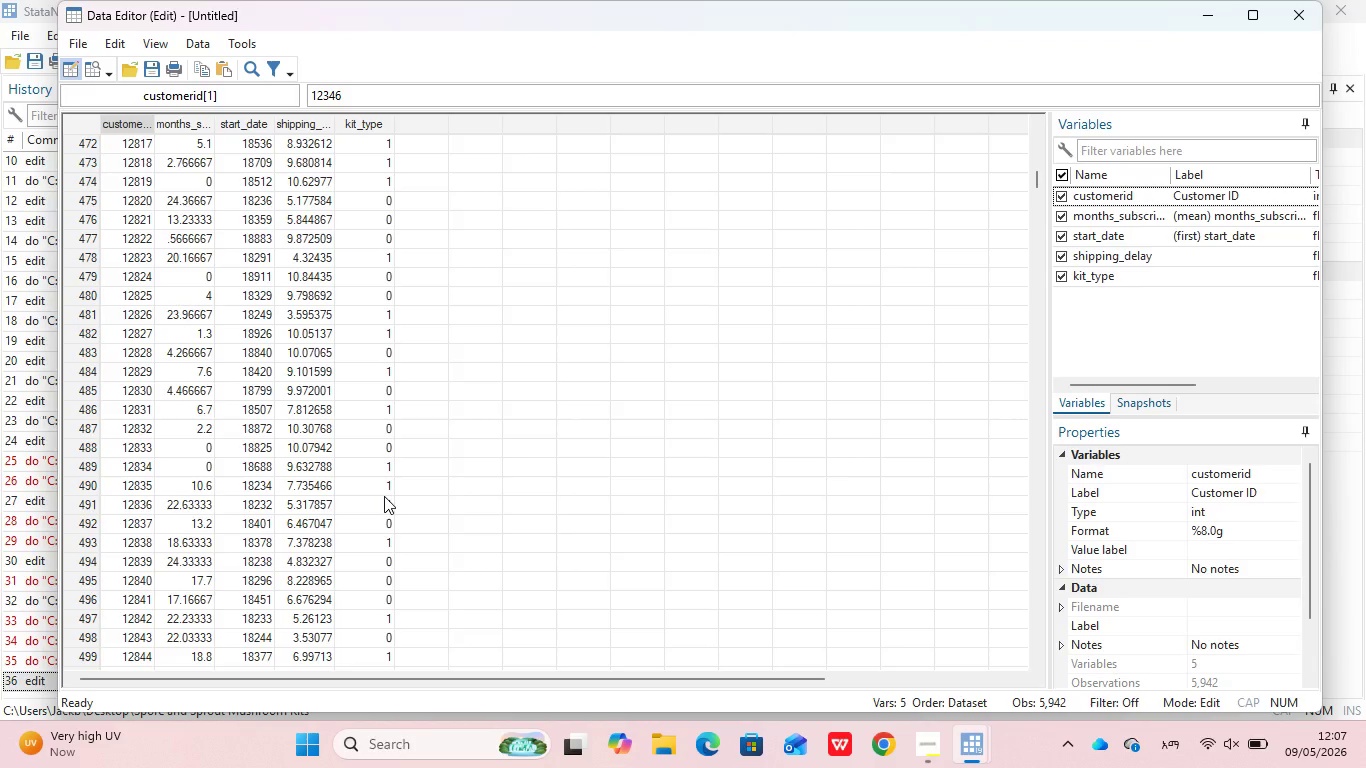 
scroll: coordinate [384, 496], scroll_direction: none, amount: 0.0
 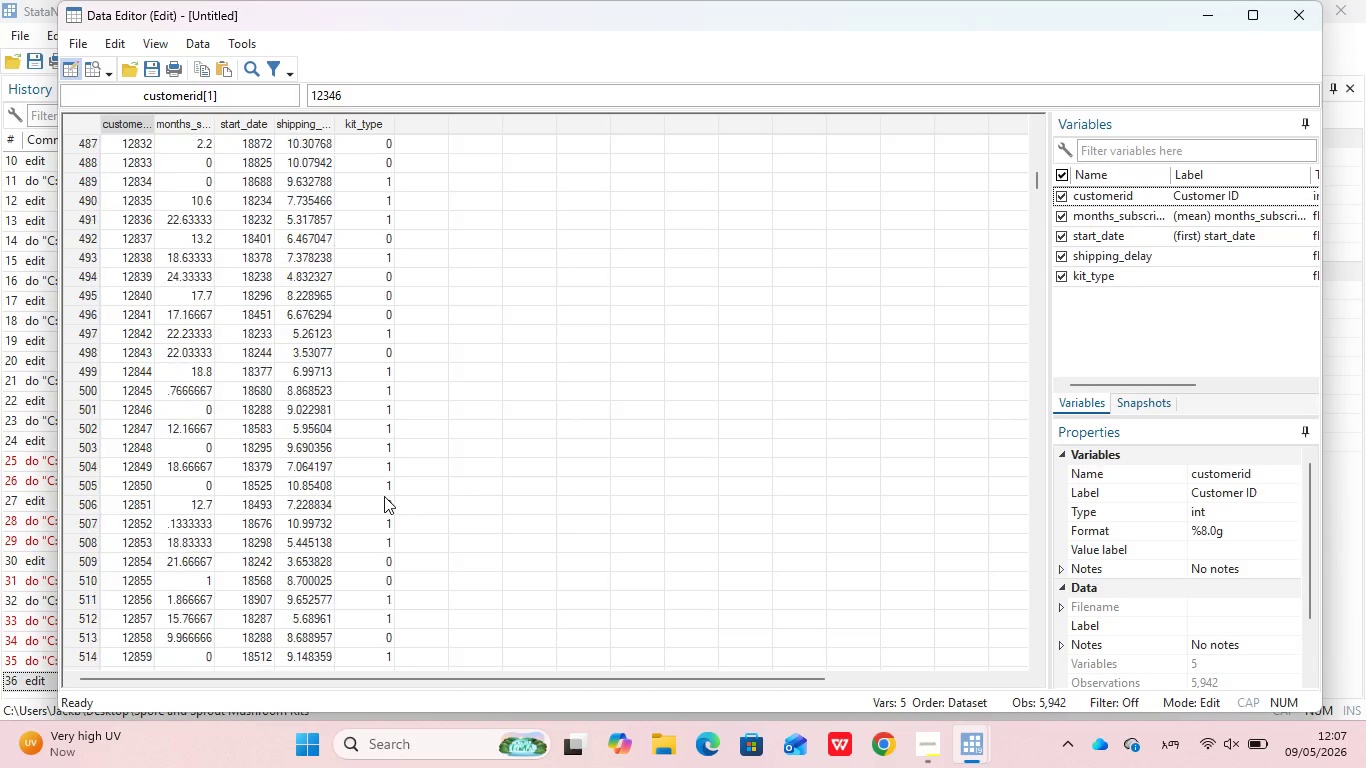 
scroll: coordinate [384, 496], scroll_direction: down, amount: 2.0
 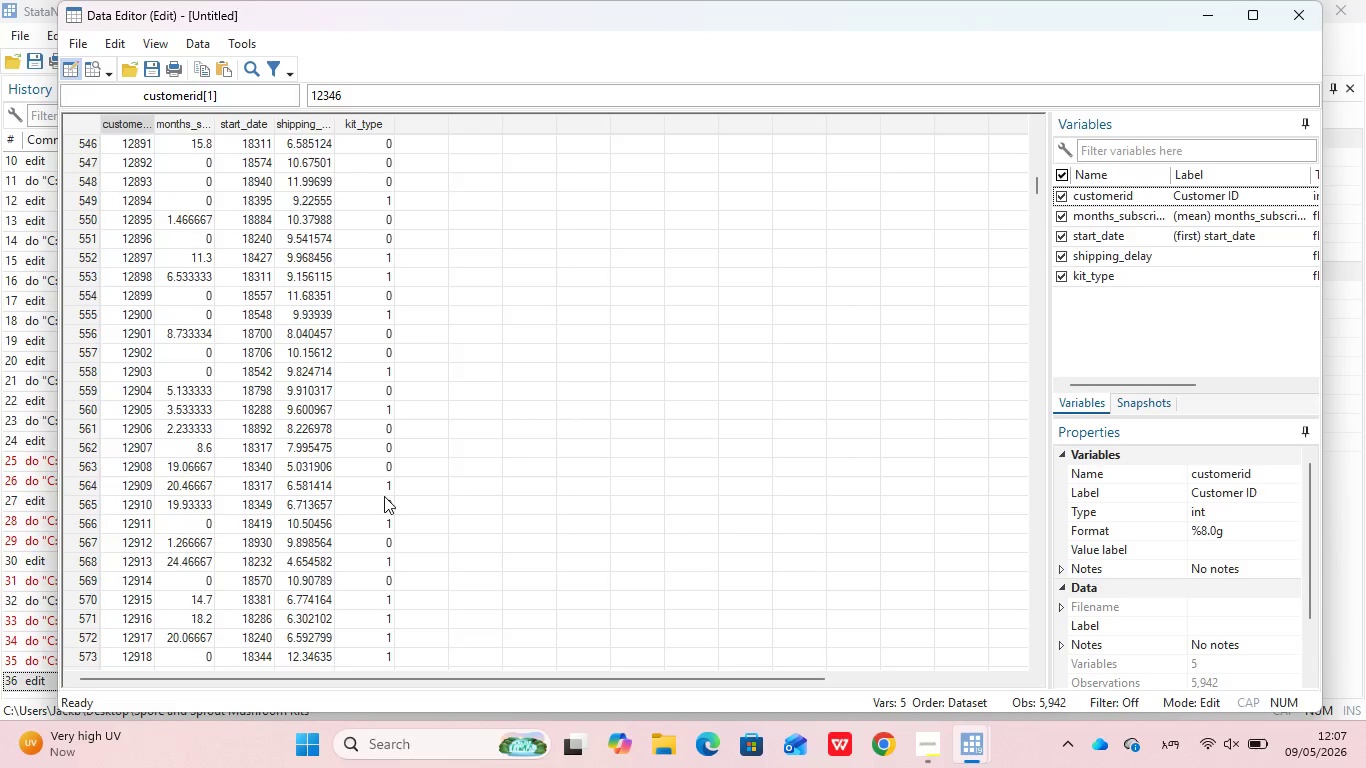 
scroll: coordinate [384, 496], scroll_direction: none, amount: 0.0
 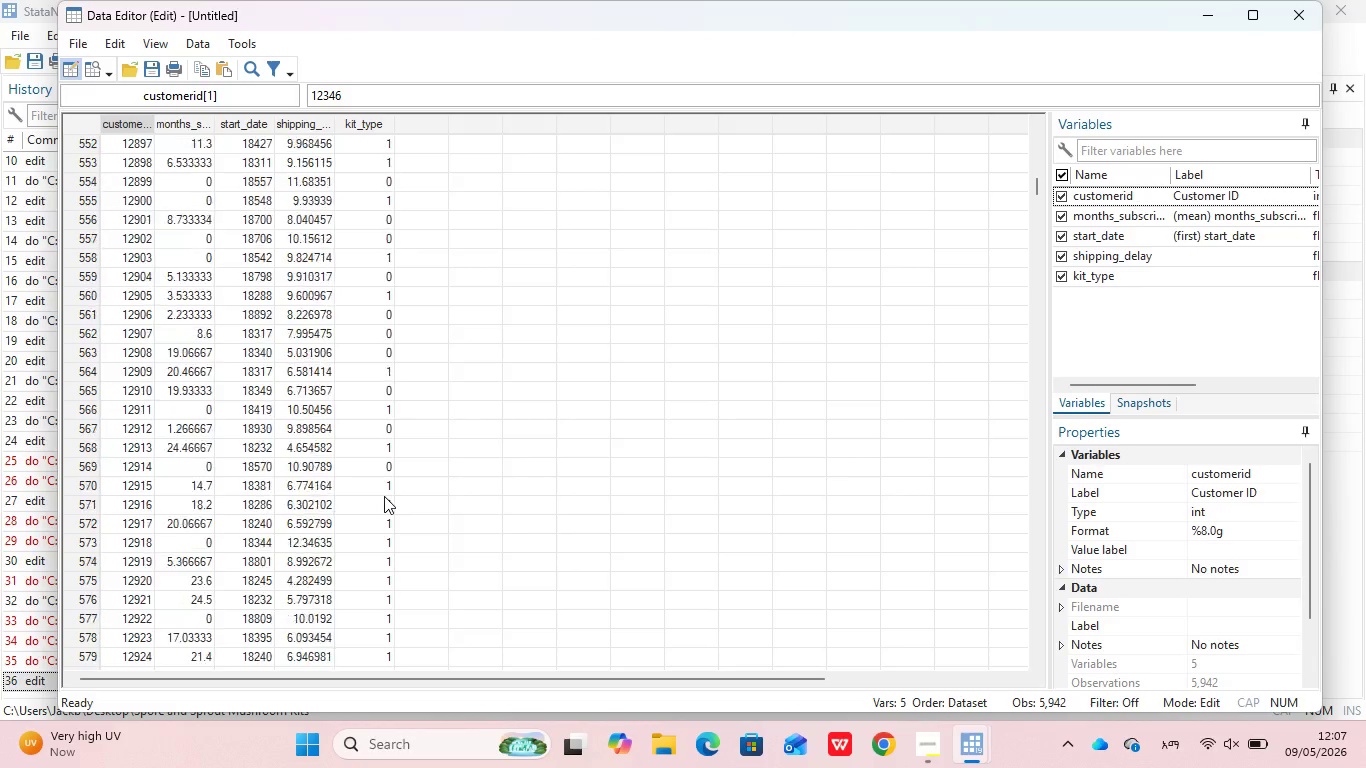 
scroll: coordinate [384, 496], scroll_direction: down, amount: 1.0
 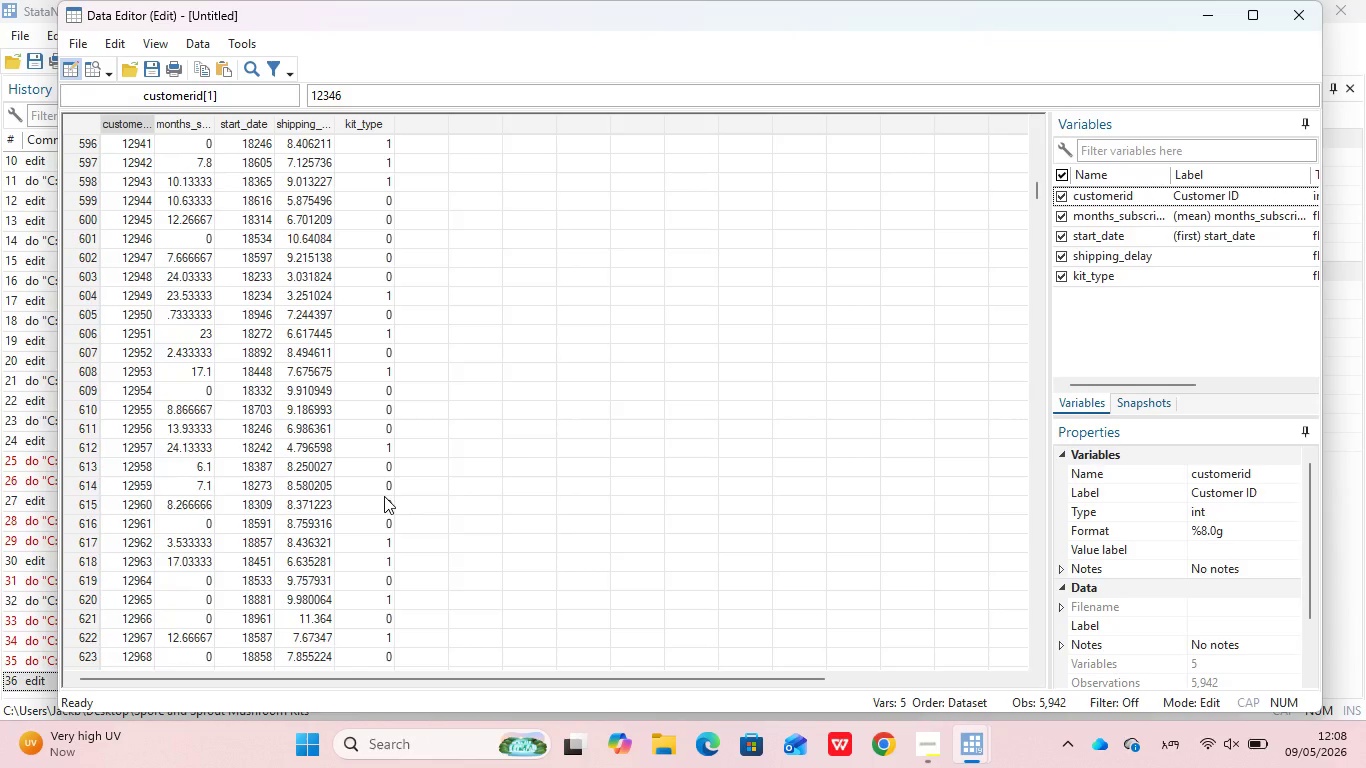 
scroll: coordinate [384, 496], scroll_direction: none, amount: 0.0
 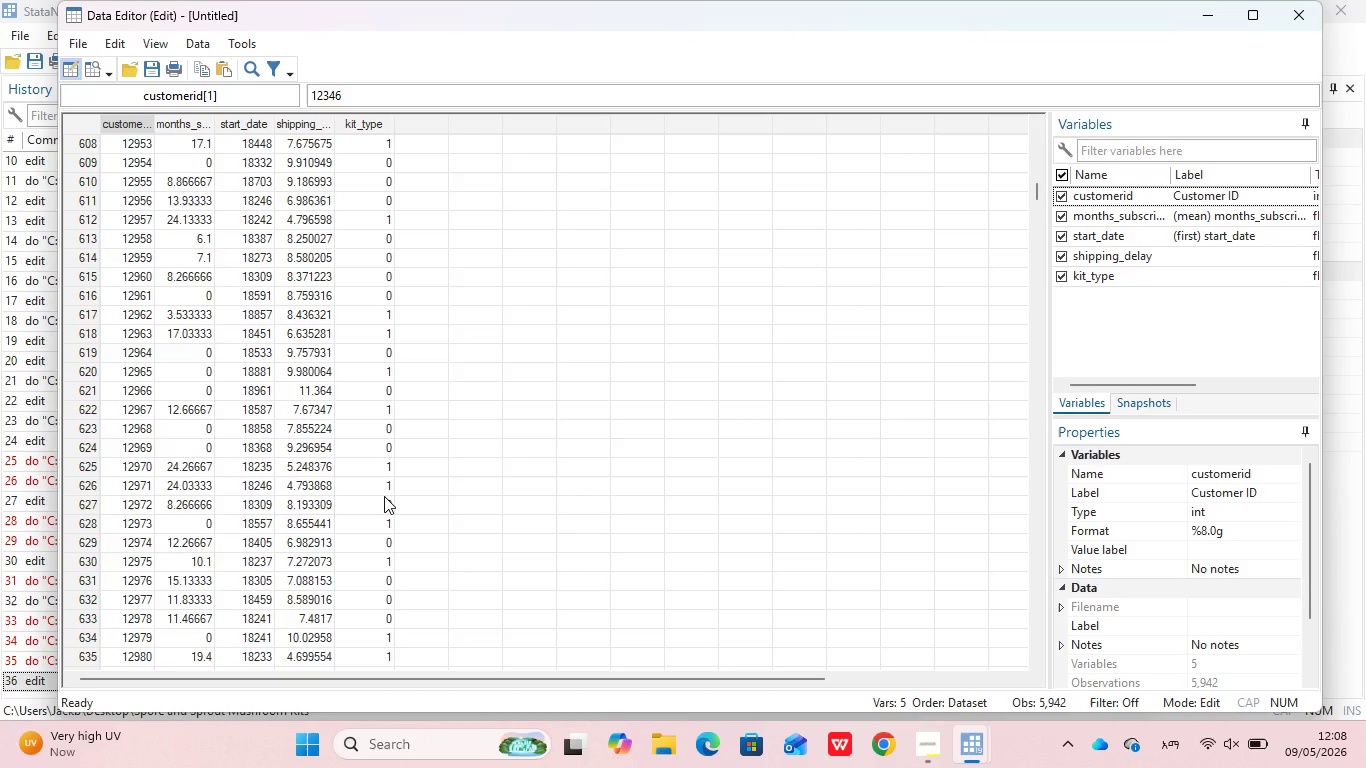 
scroll: coordinate [384, 496], scroll_direction: down, amount: 2.0
 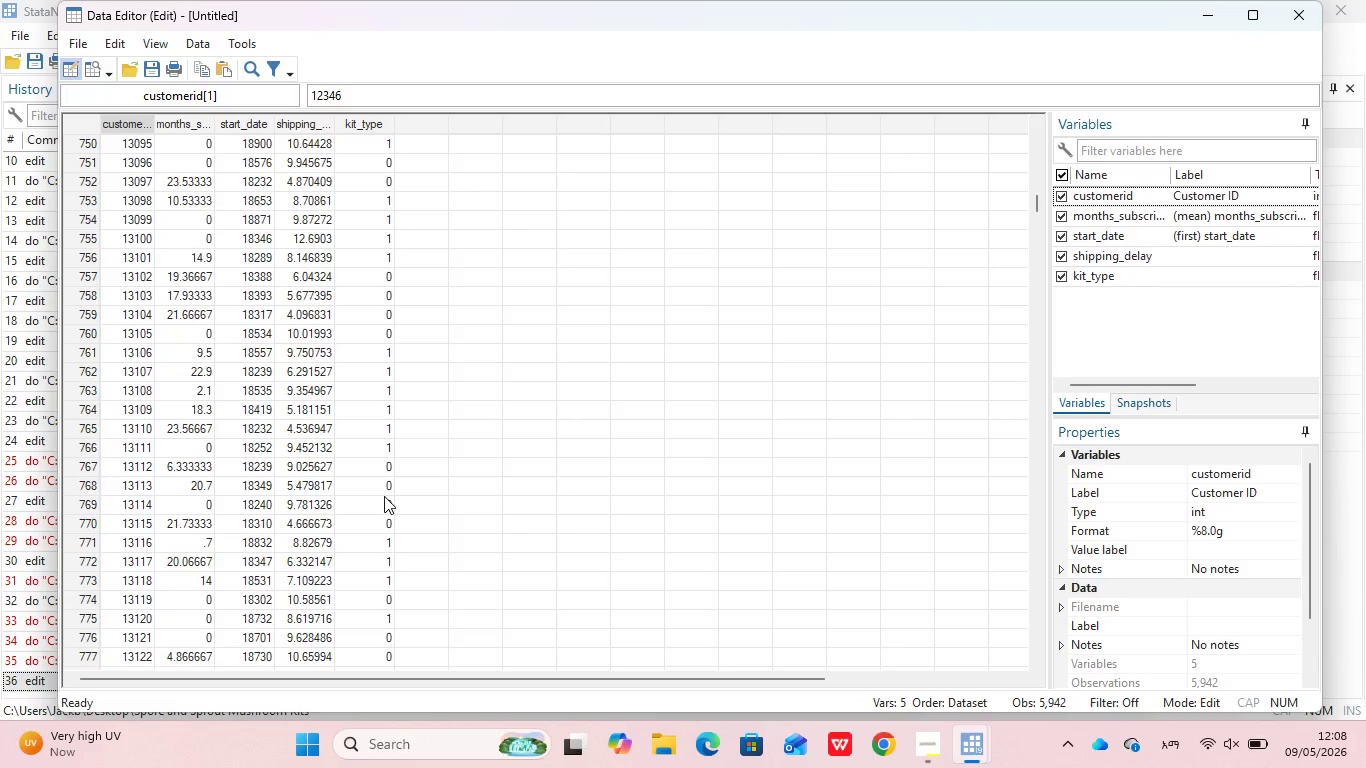 
scroll: coordinate [384, 496], scroll_direction: none, amount: 0.0
 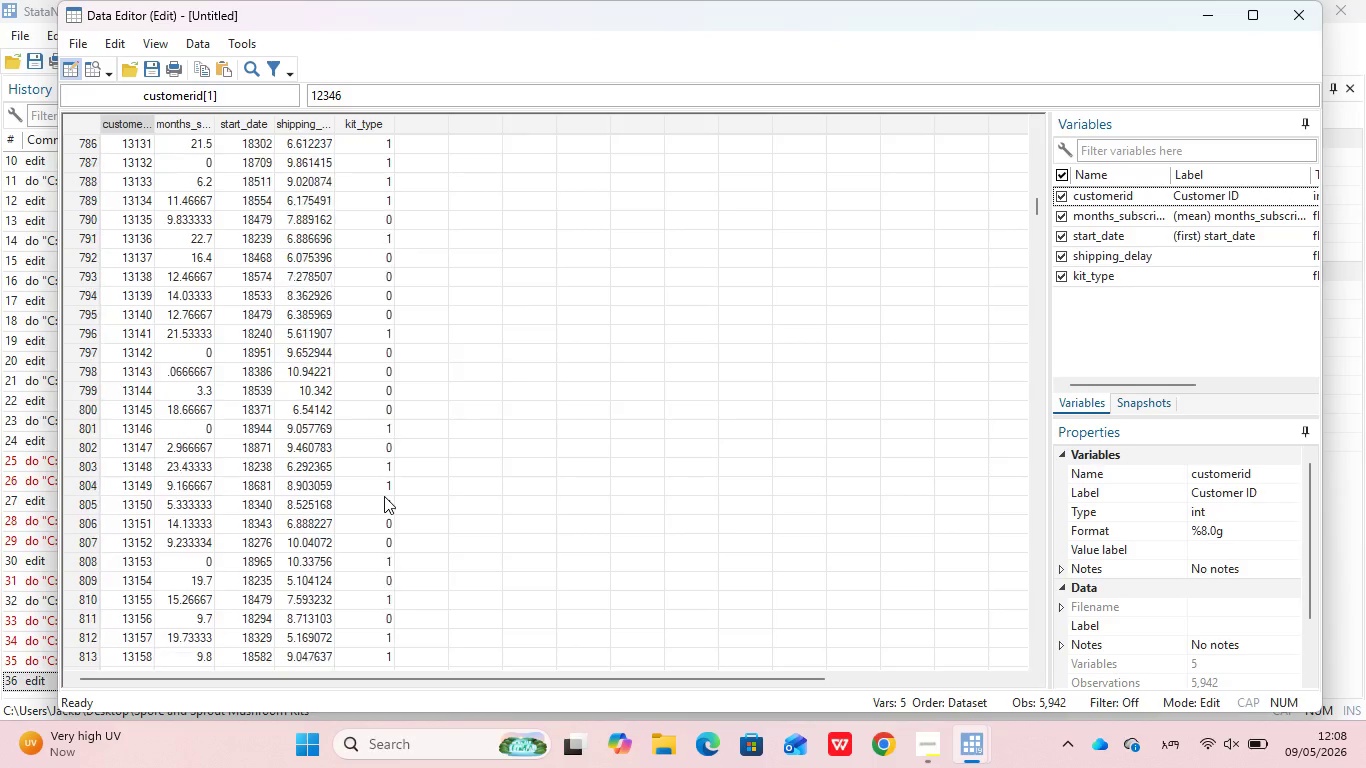 
scroll: coordinate [384, 496], scroll_direction: down, amount: 1.0
 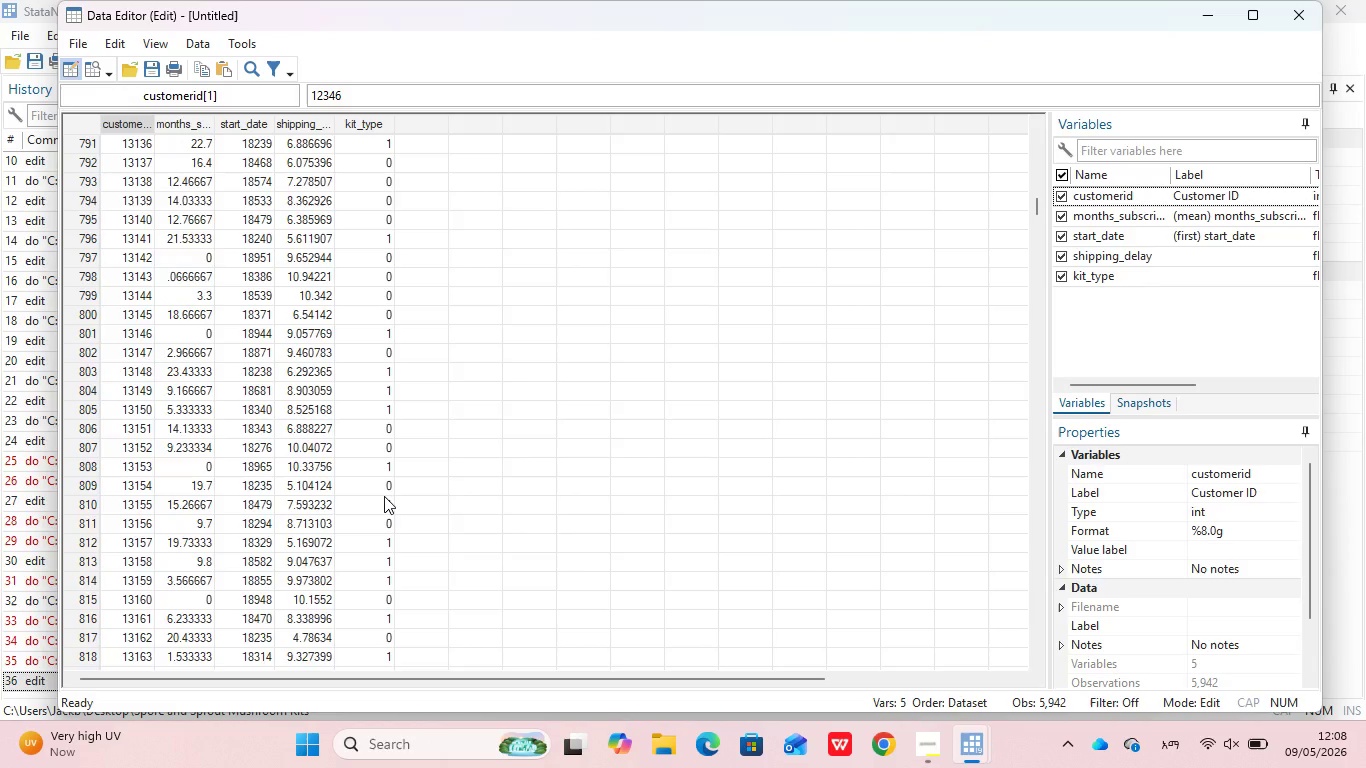 
scroll: coordinate [384, 496], scroll_direction: none, amount: 0.0
 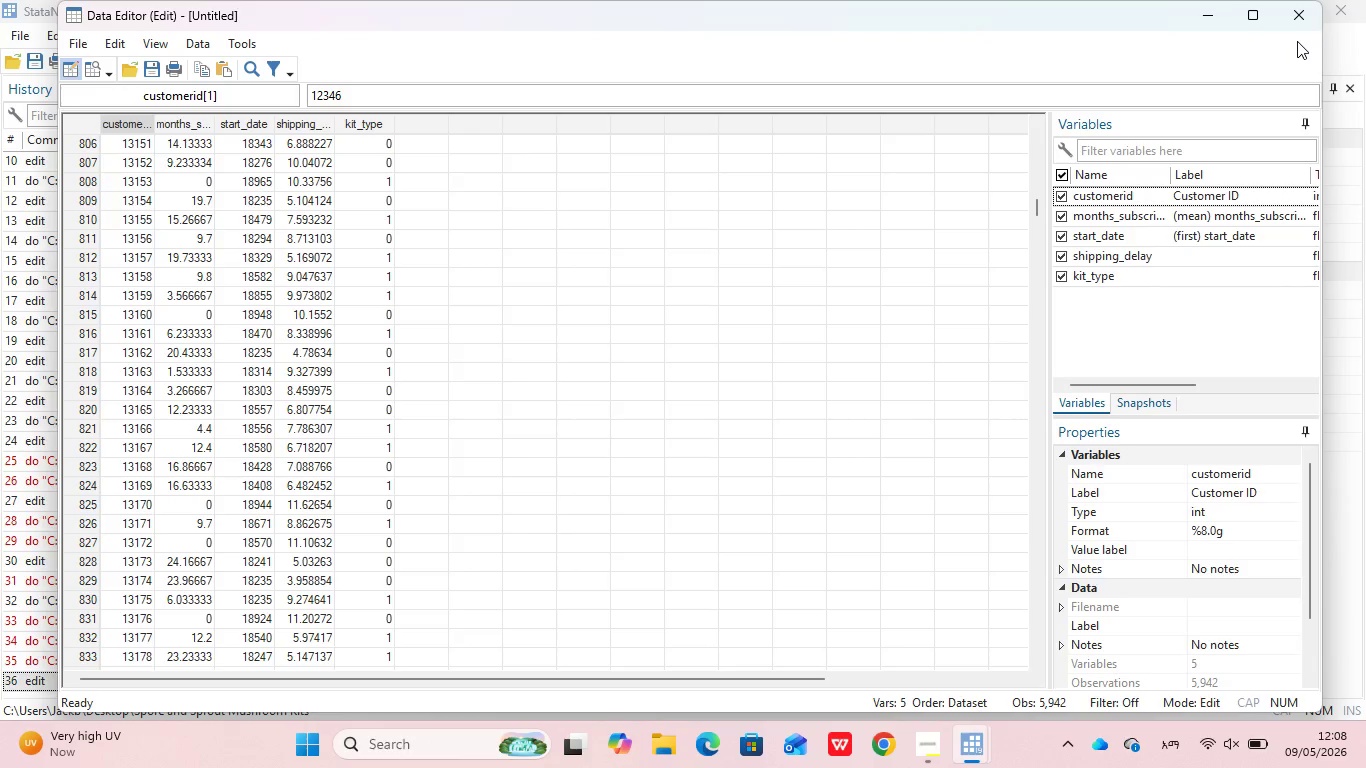 
left_click([1288, 18])
 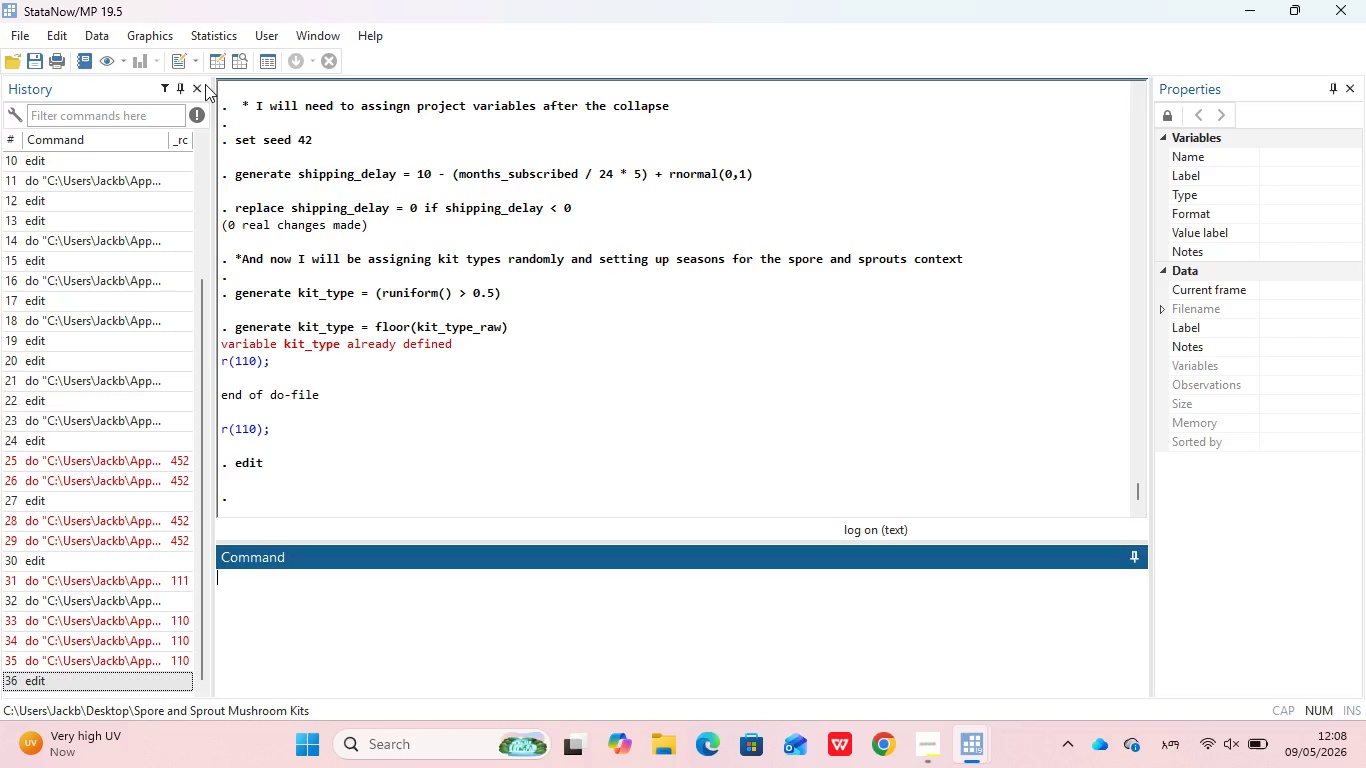 
left_click([190, 71])
 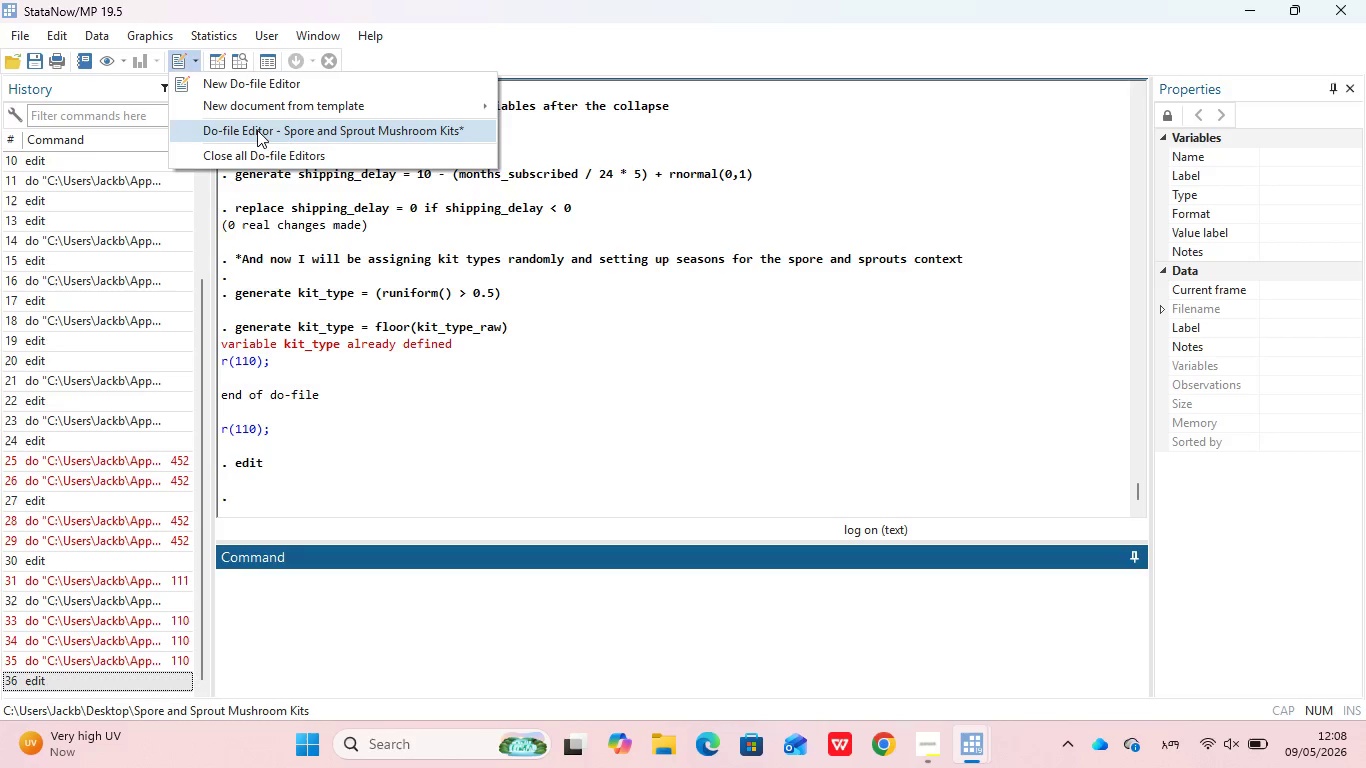 
left_click([257, 130])
 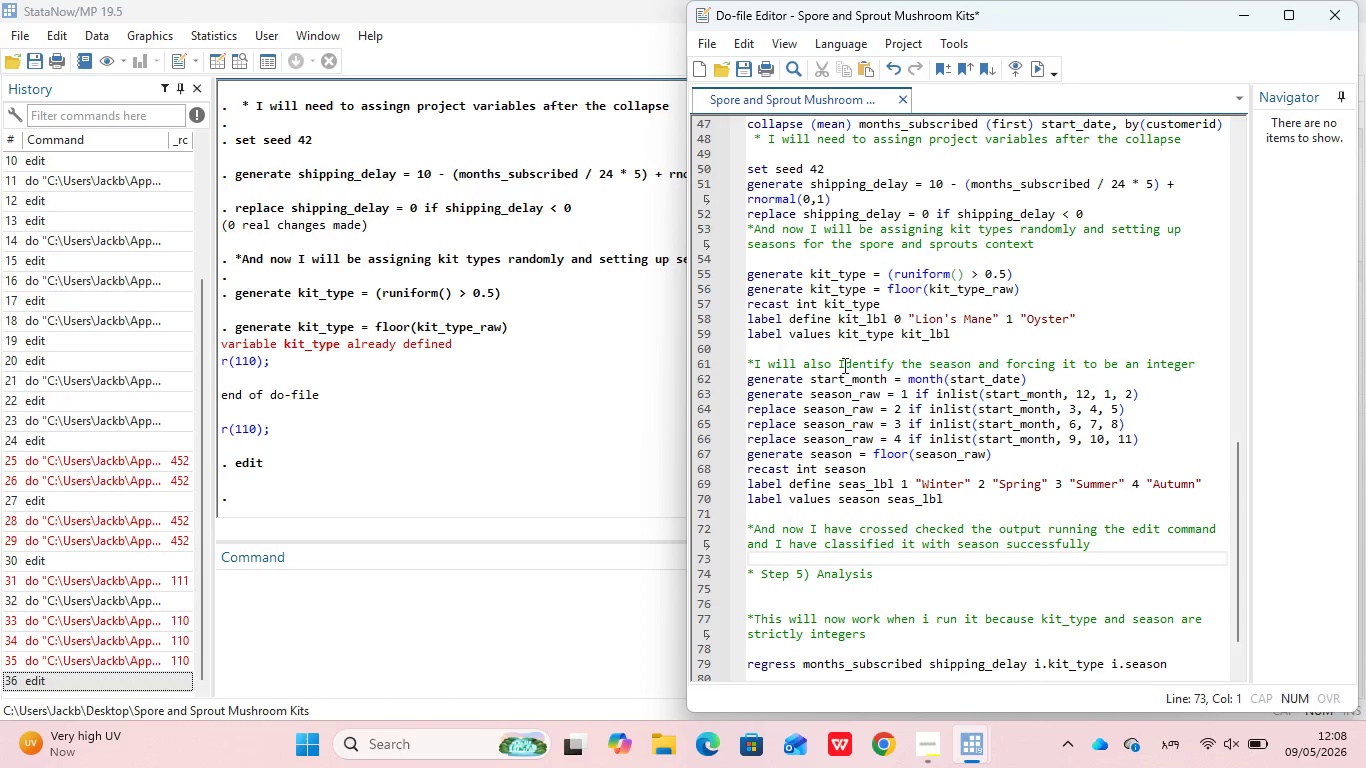 
scroll: coordinate [880, 376], scroll_direction: up, amount: 46.0
 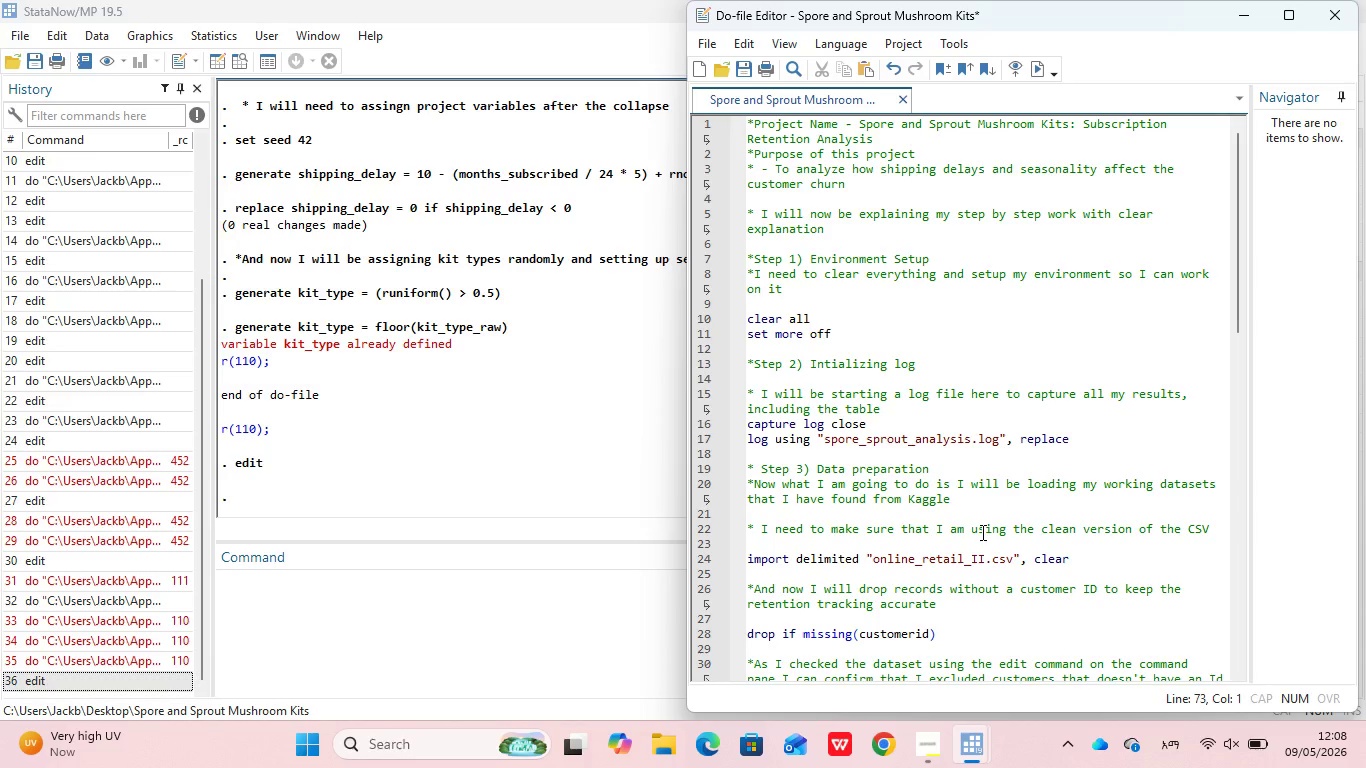 
wait(10.04)
 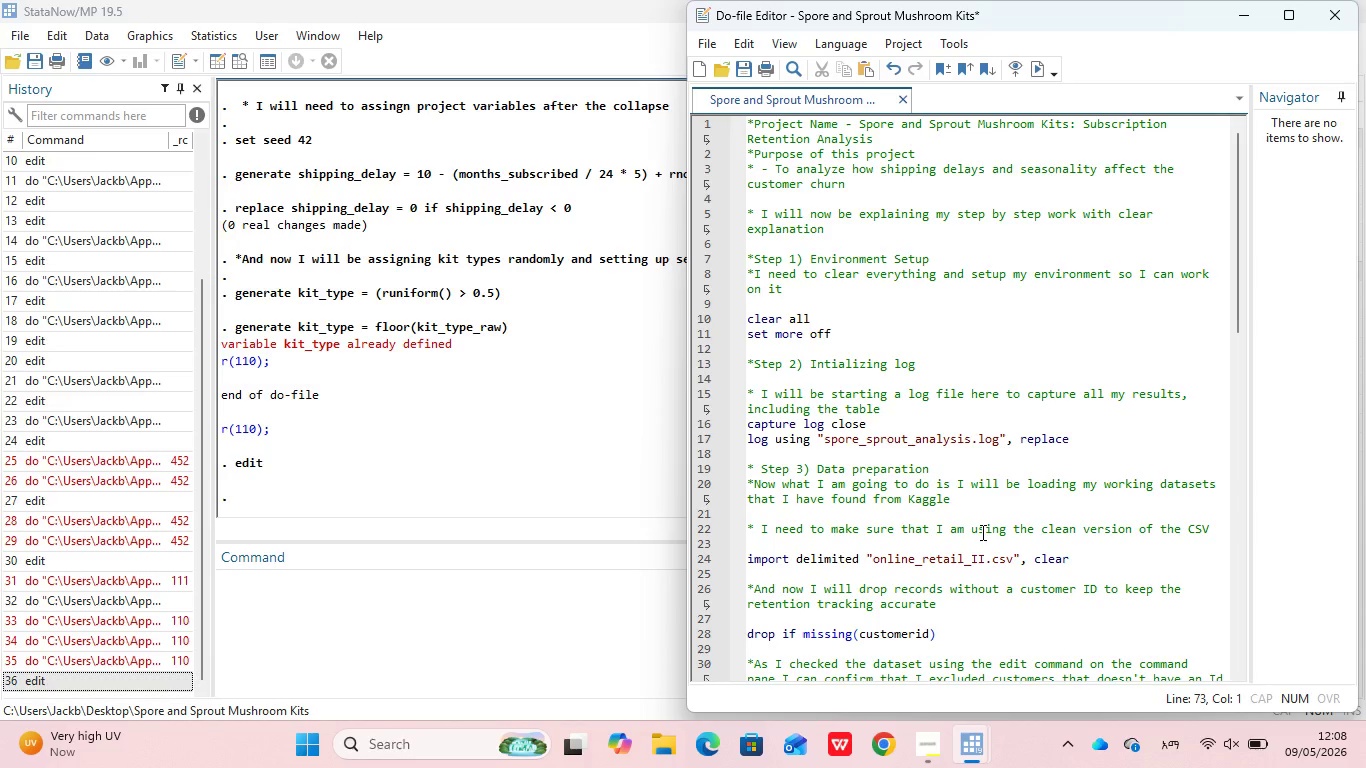 
scroll: coordinate [869, 569], scroll_direction: none, amount: 0.0
 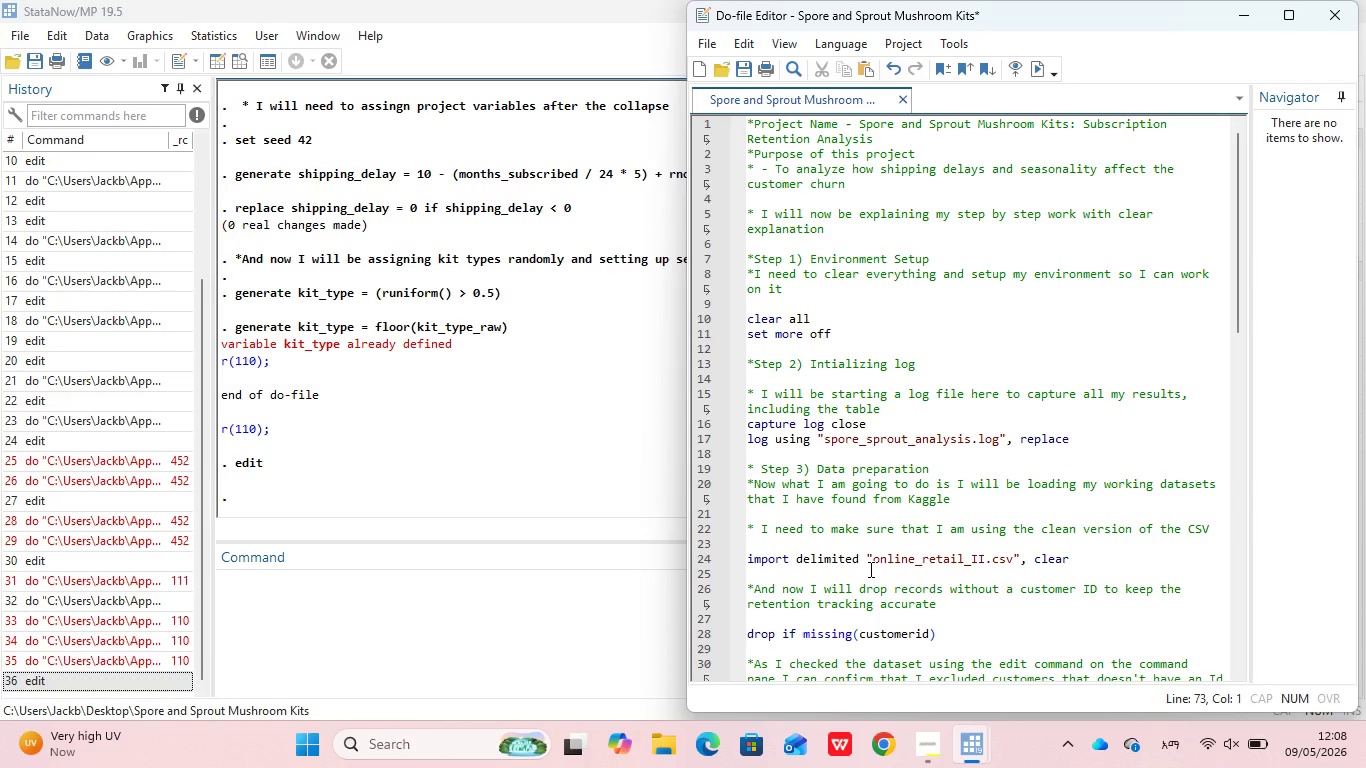 
scroll: coordinate [869, 569], scroll_direction: down, amount: 6.0
 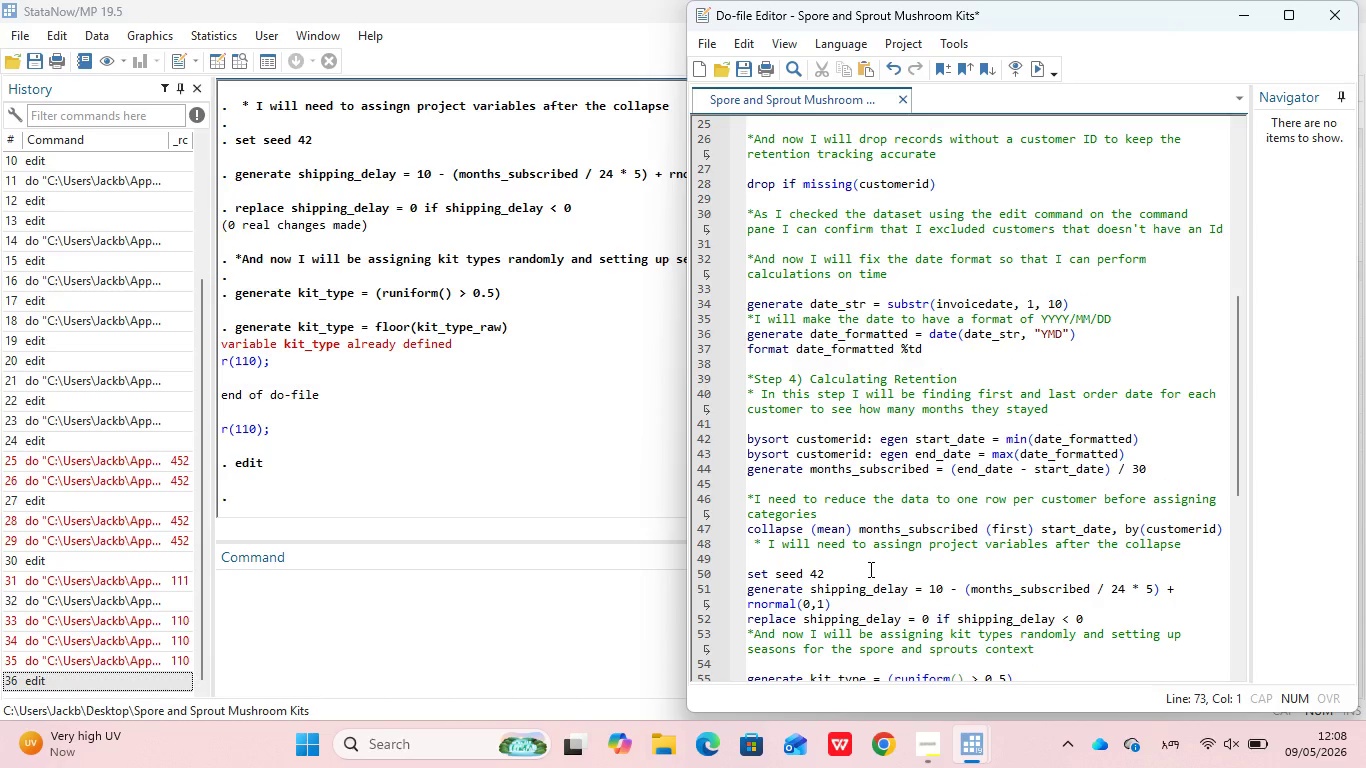 
scroll: coordinate [869, 569], scroll_direction: none, amount: 0.0
 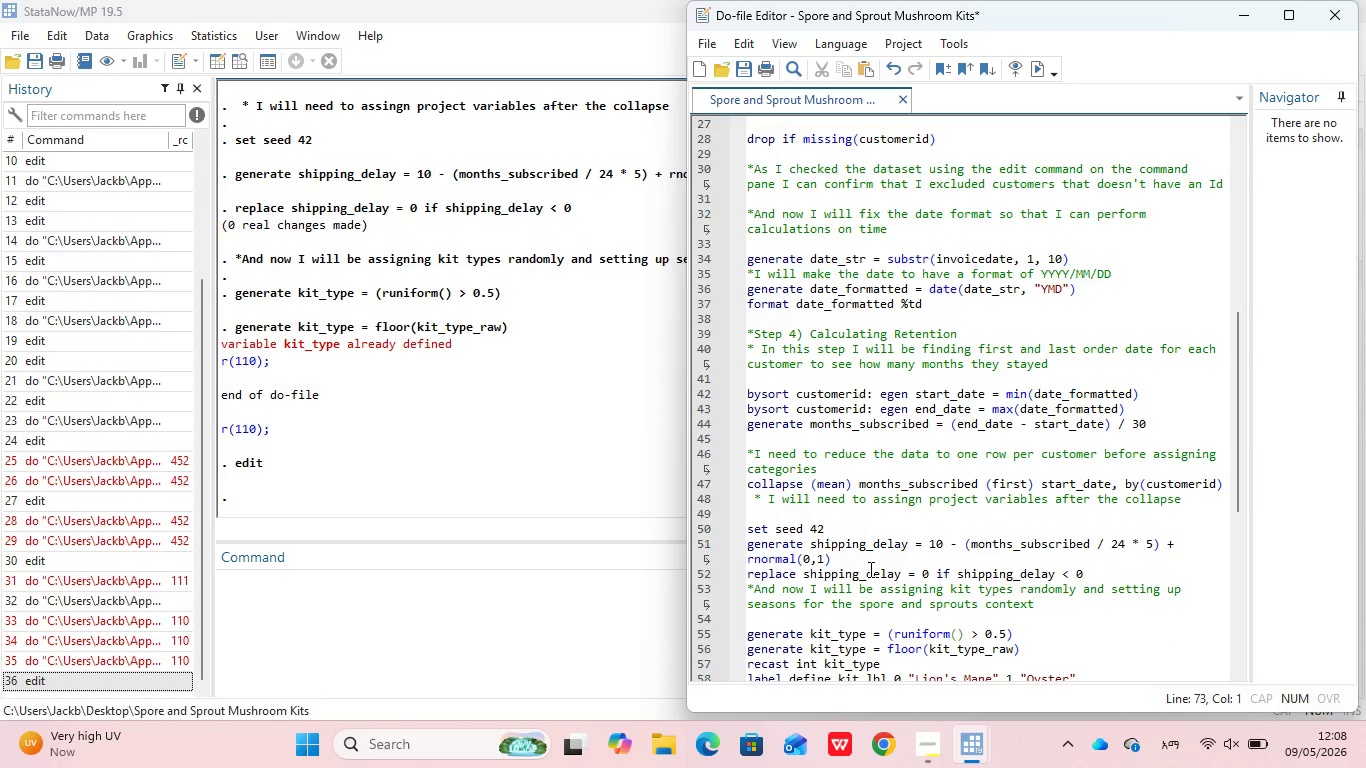 
scroll: coordinate [869, 569], scroll_direction: down, amount: 3.0
 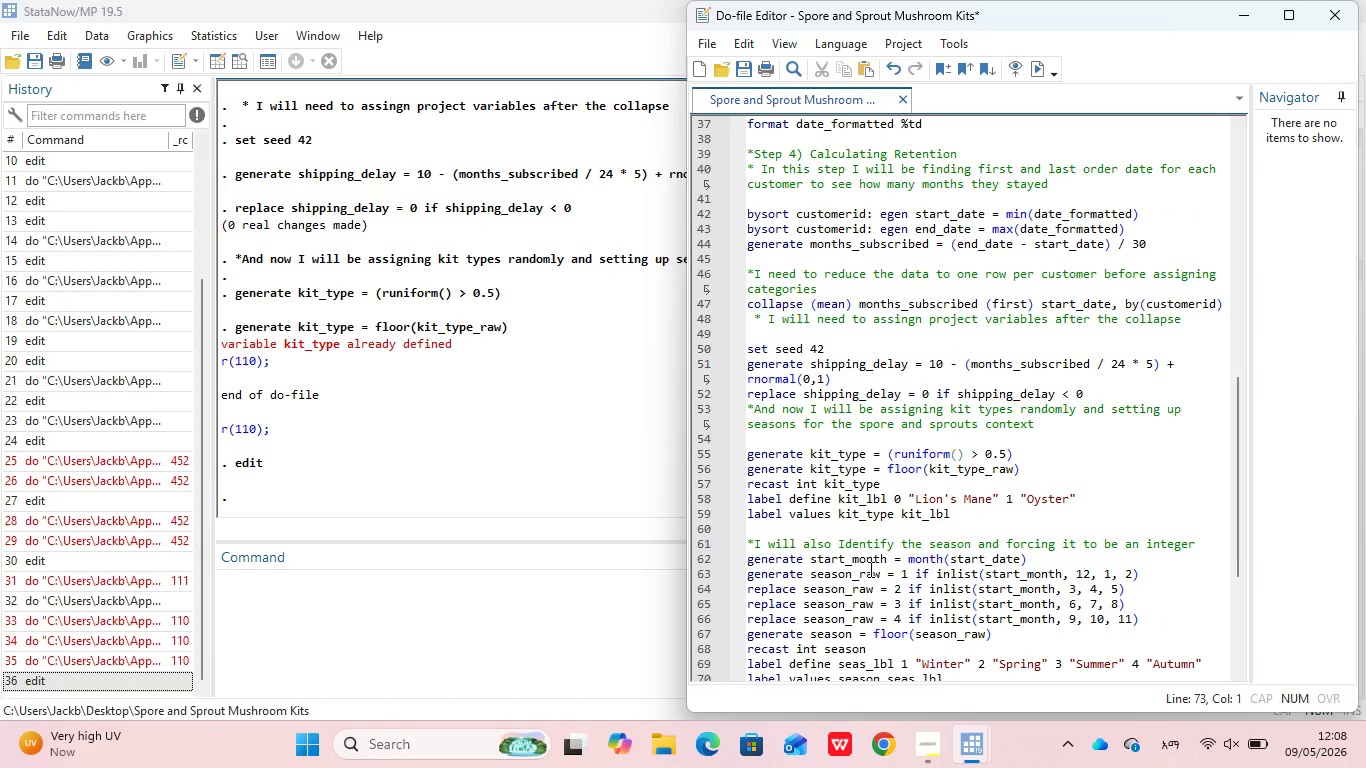 
scroll: coordinate [869, 569], scroll_direction: none, amount: 0.0
 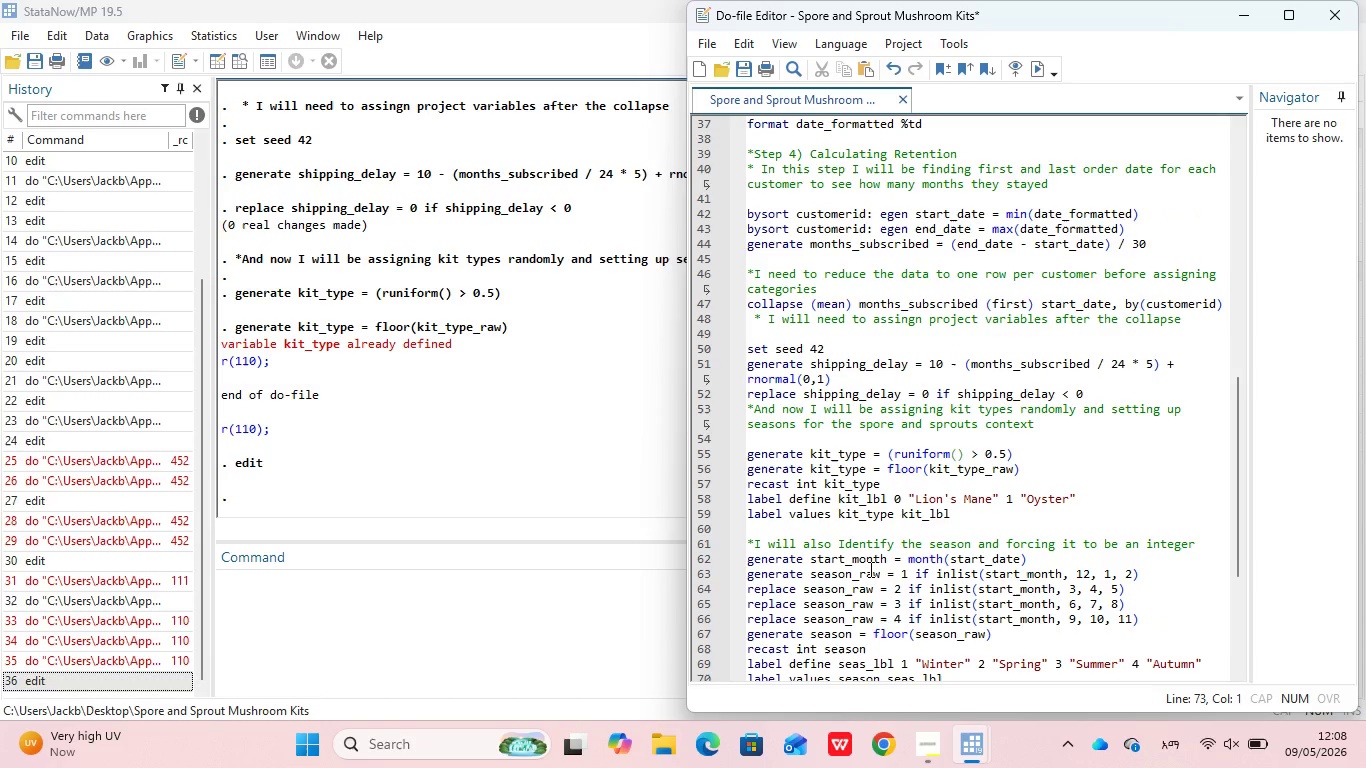 
scroll: coordinate [869, 569], scroll_direction: down, amount: 1.0
 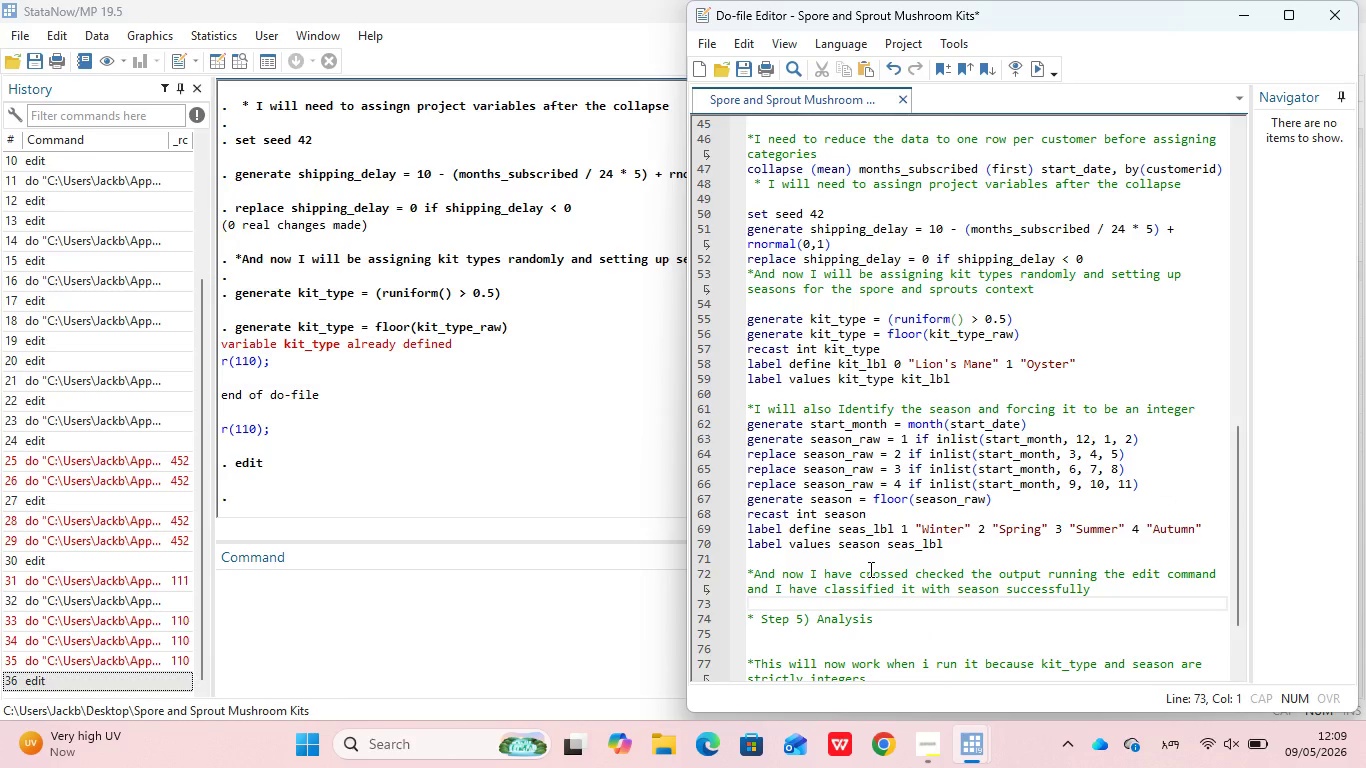 
scroll: coordinate [869, 569], scroll_direction: none, amount: 0.0
 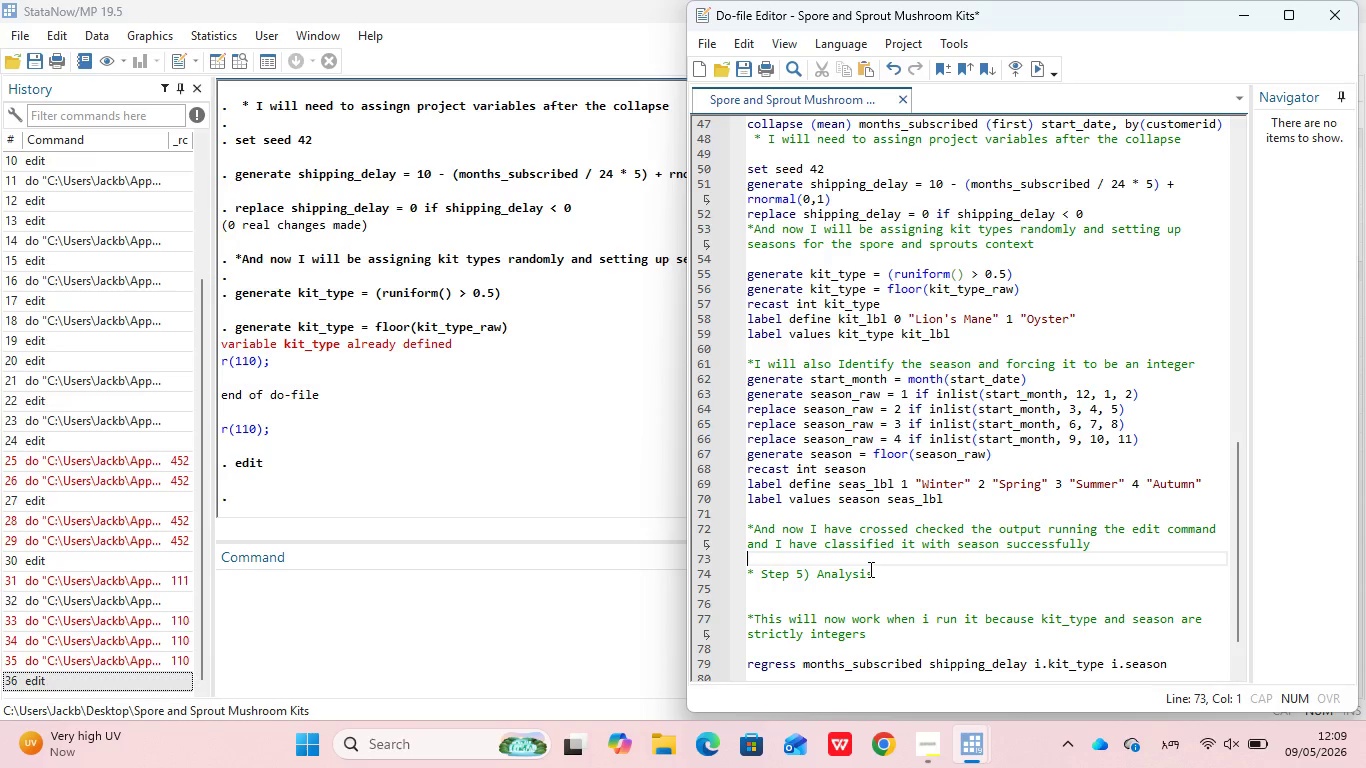 
scroll: coordinate [869, 569], scroll_direction: down, amount: 1.0
 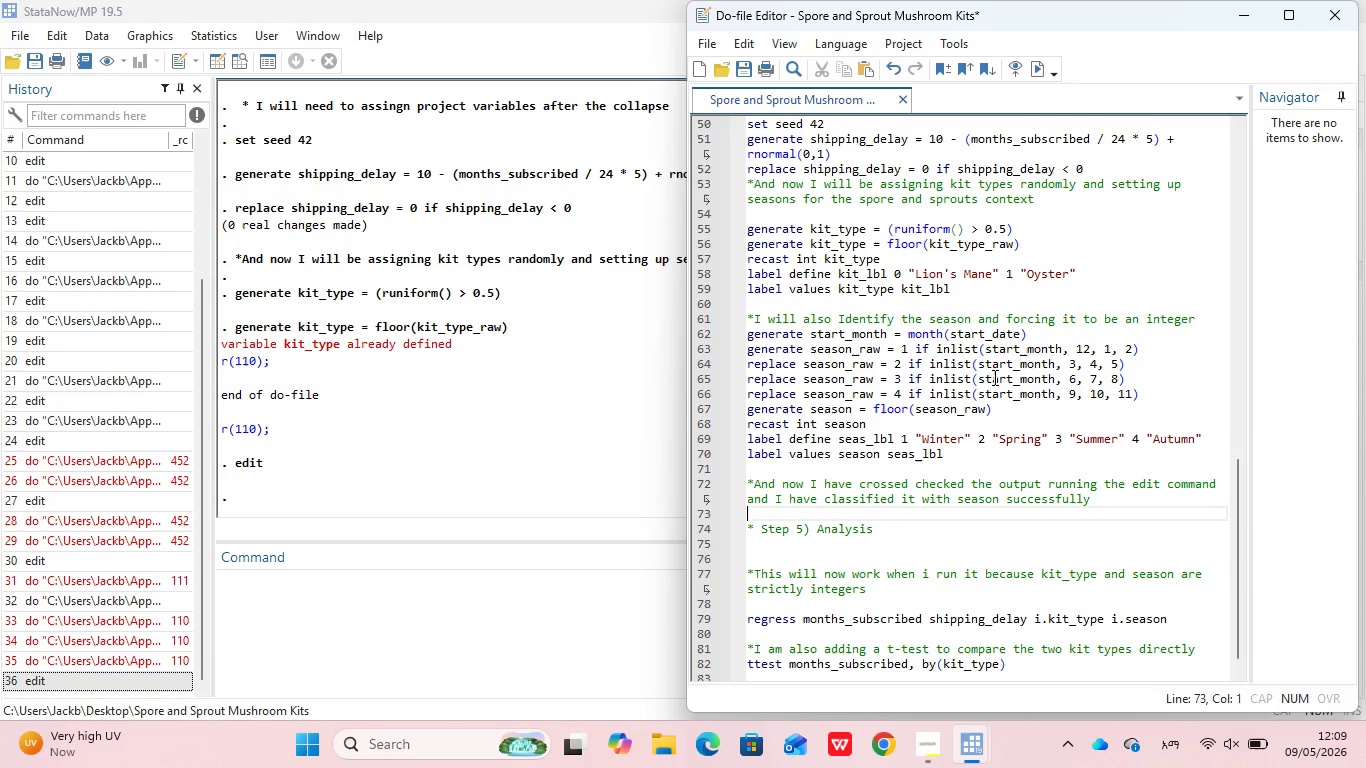 
wait(12.57)
 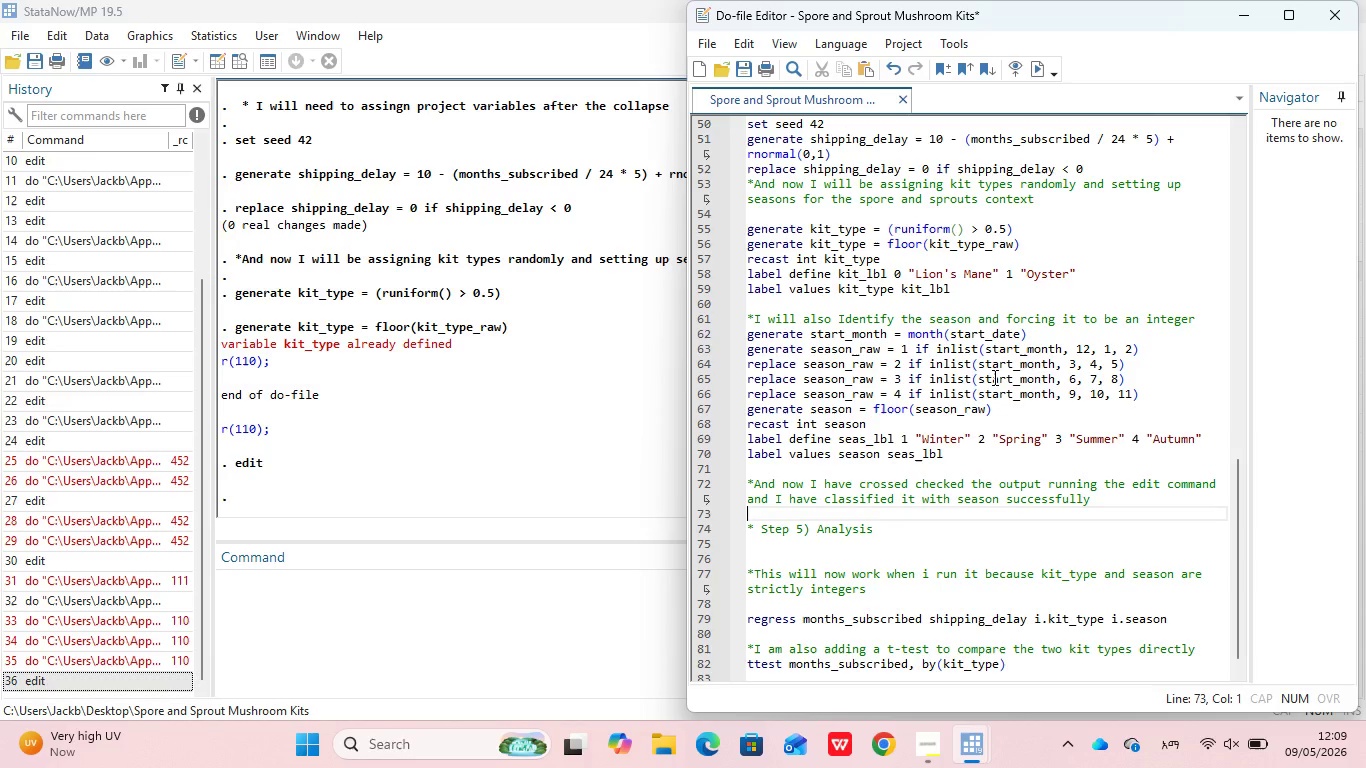 
scroll: coordinate [830, 277], scroll_direction: down, amount: 2.0
 